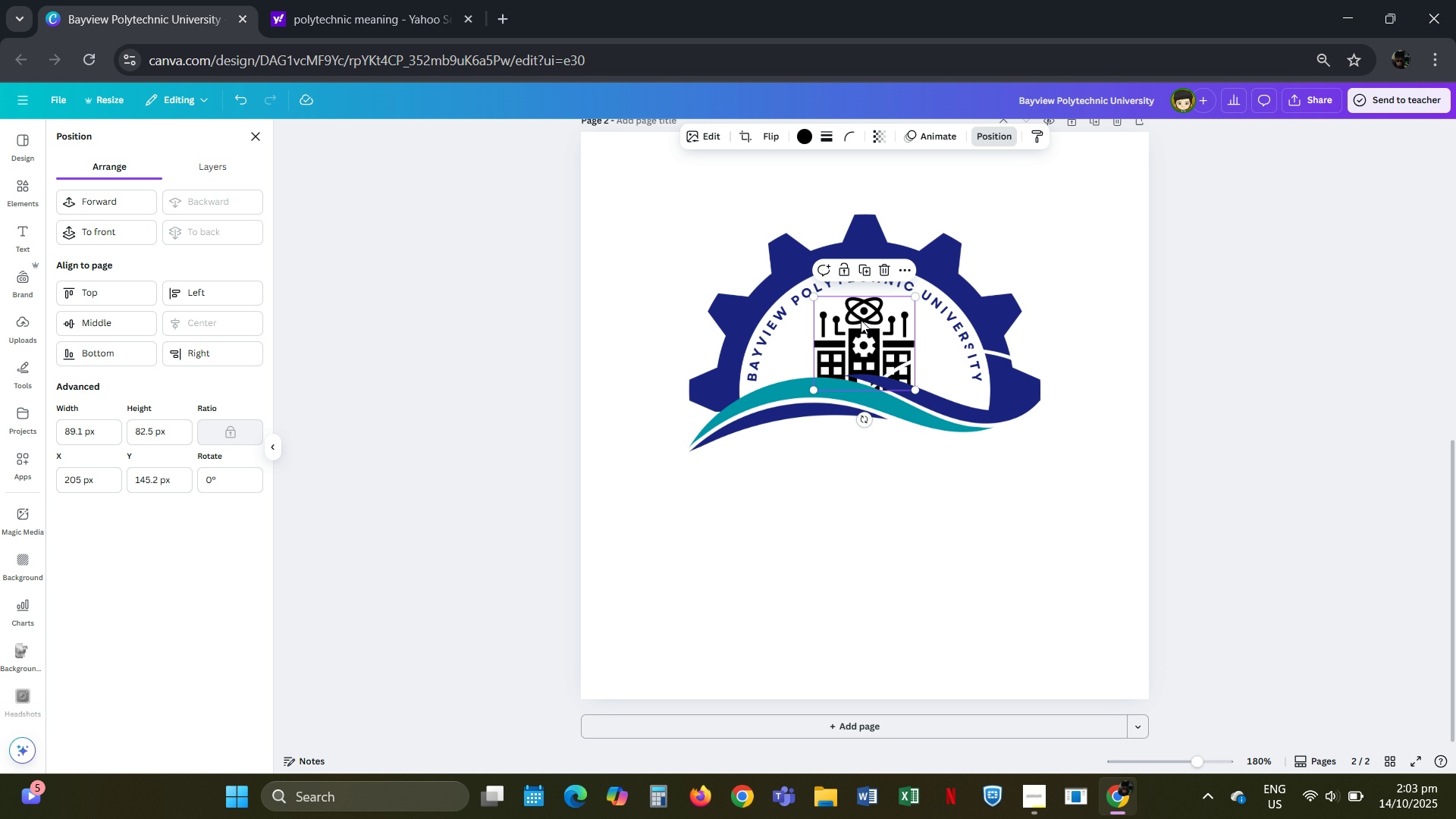 
left_click([861, 320])
 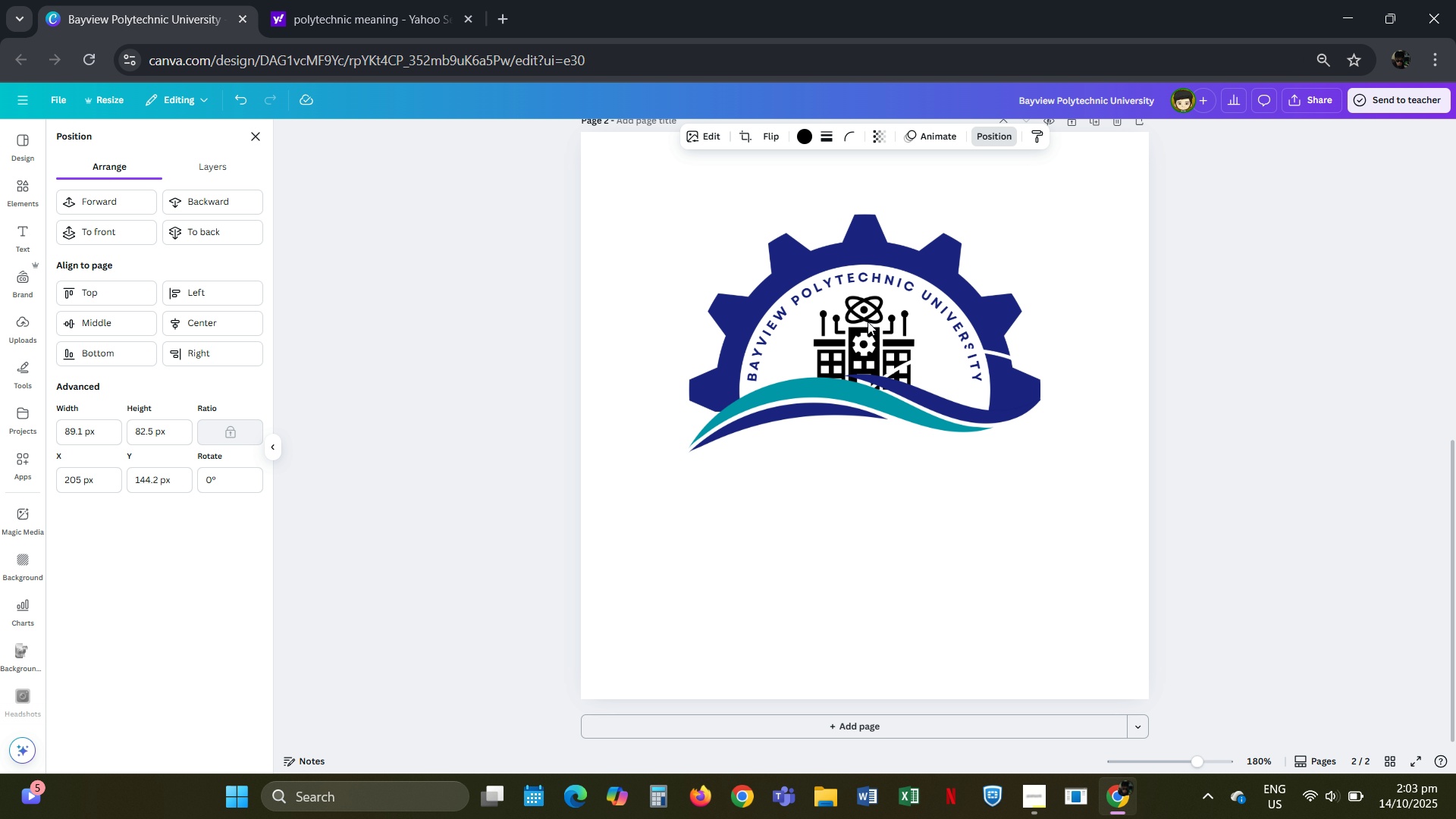 
key(ArrowUp)
 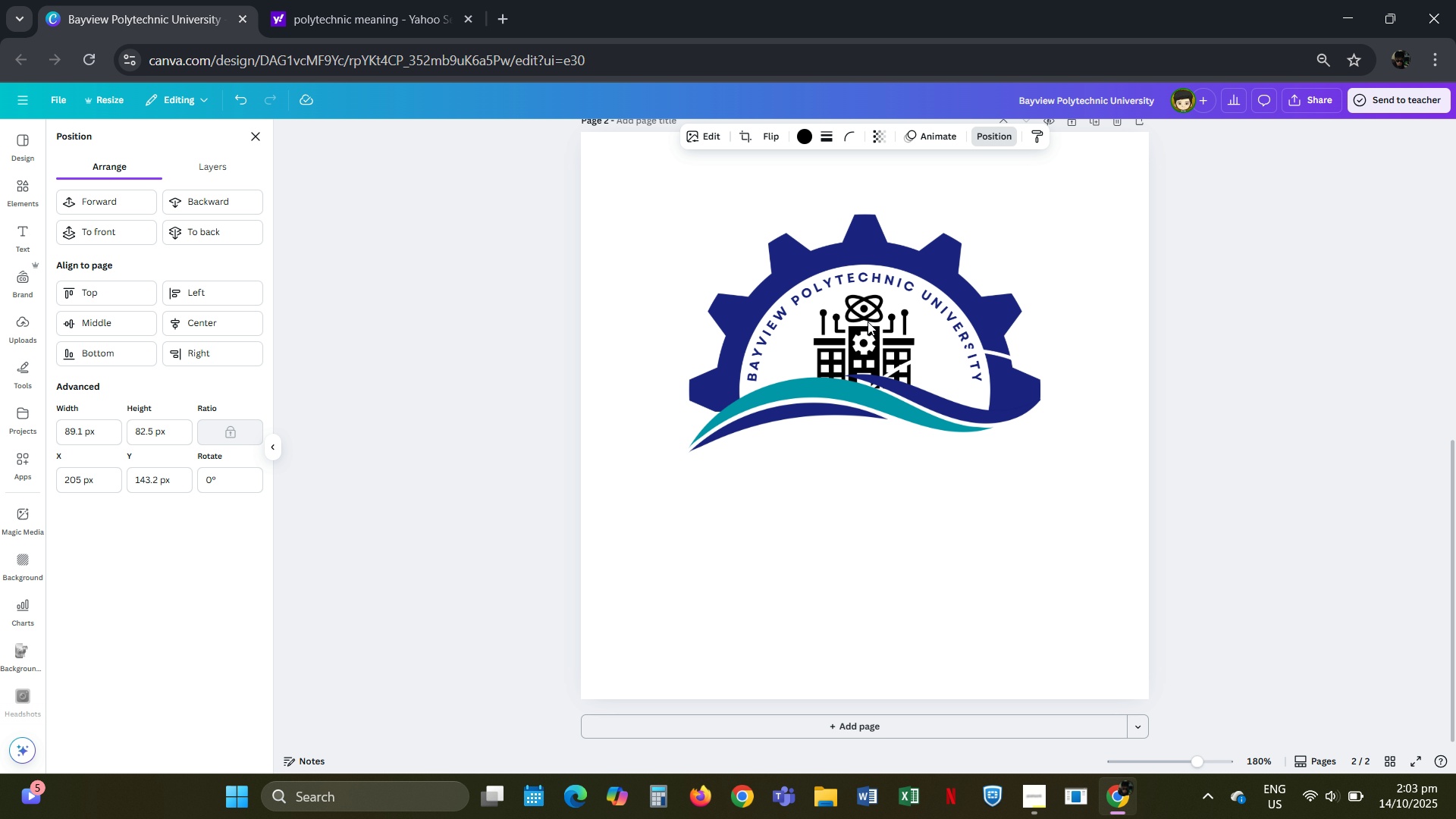 
key(ArrowUp)
 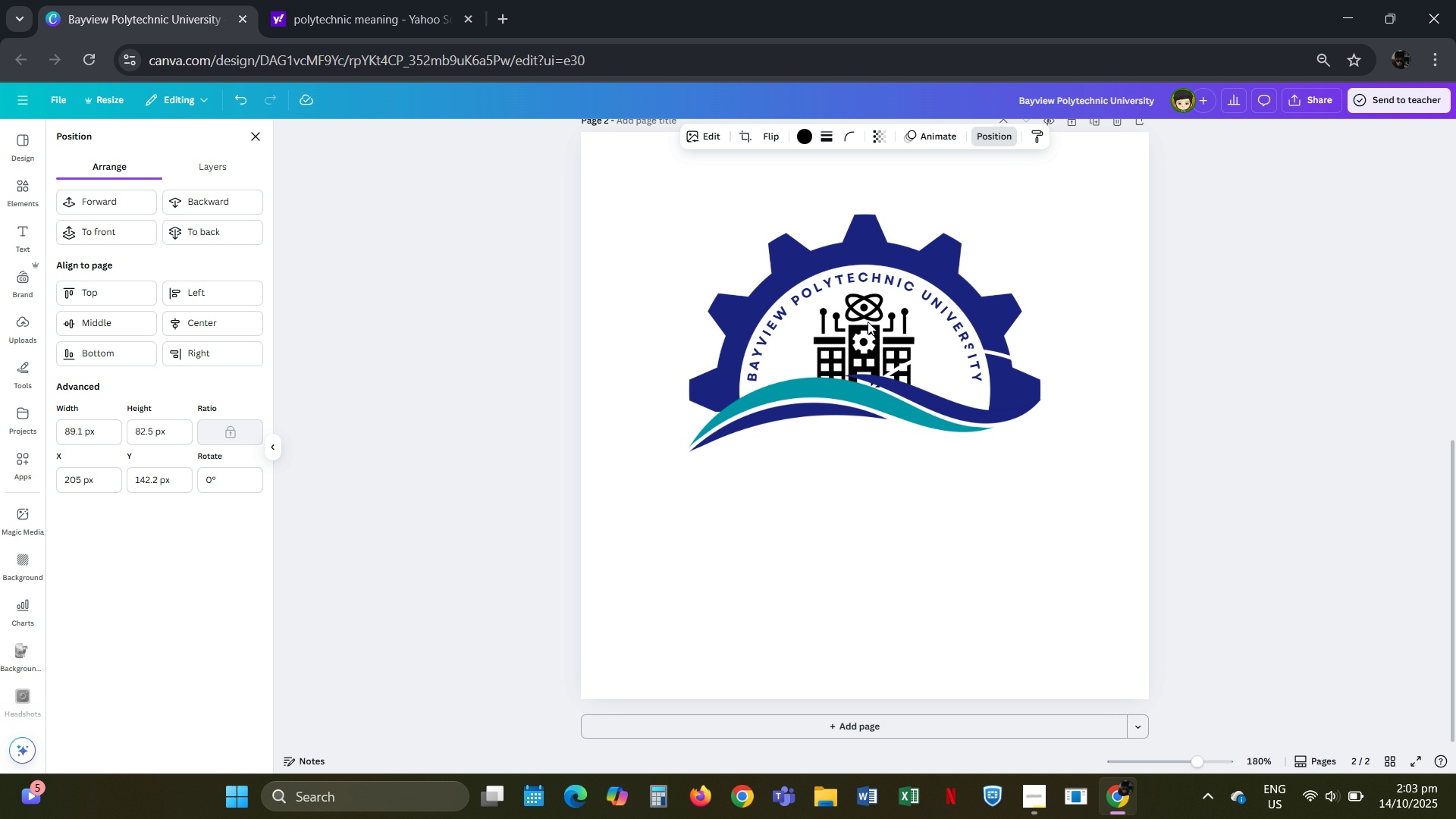 
key(ArrowUp)
 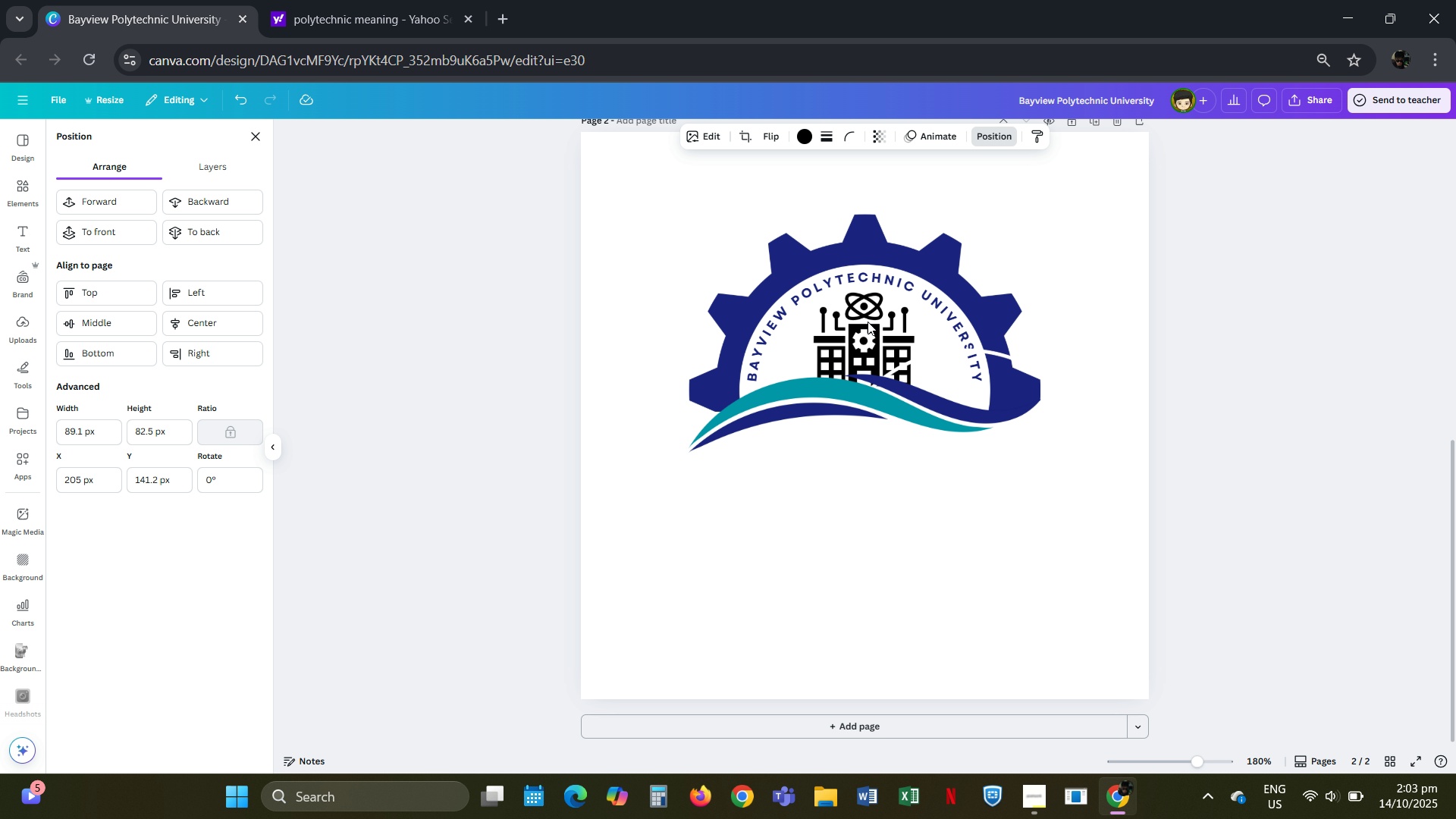 
key(ArrowUp)
 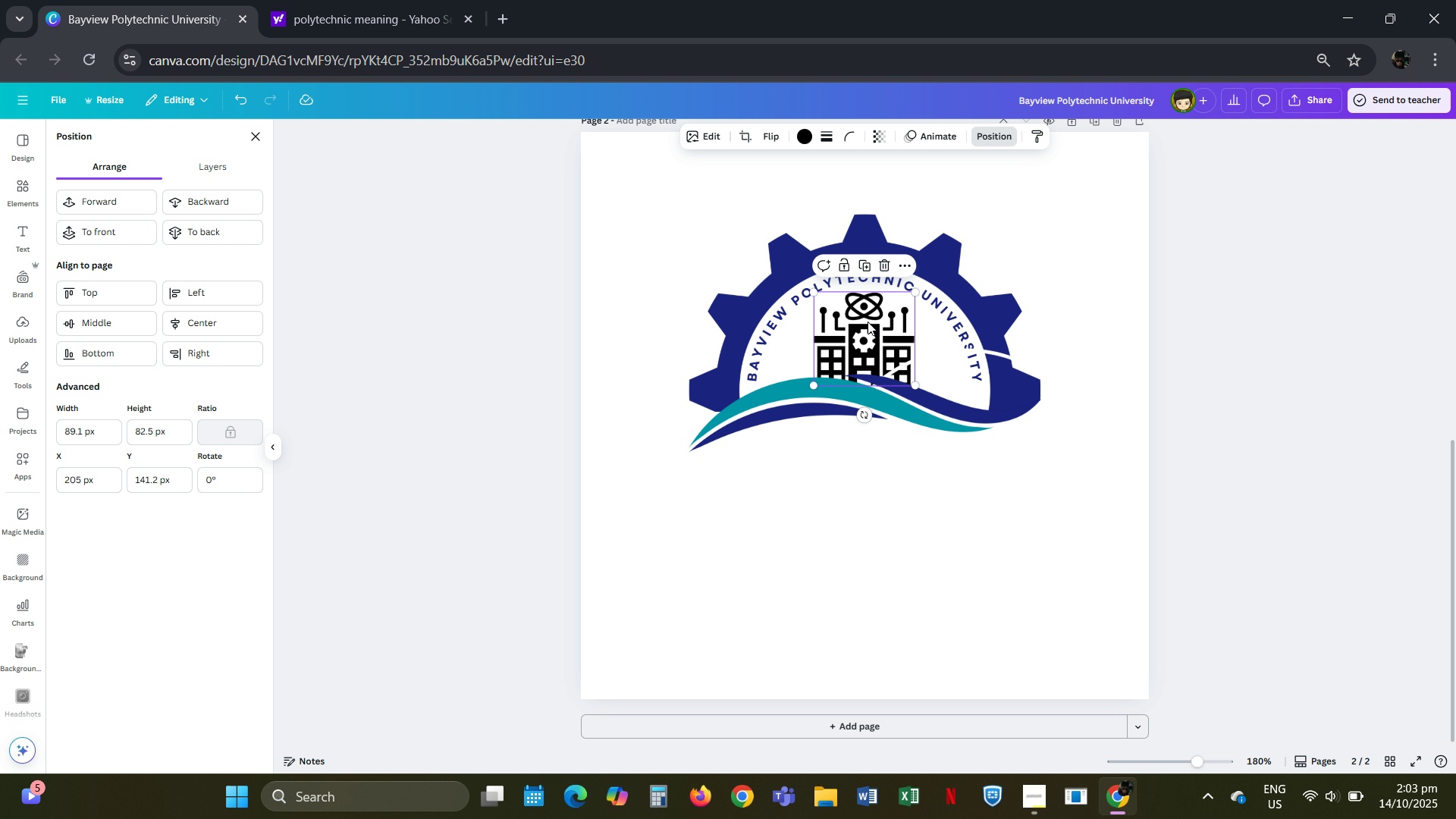 
key(ArrowUp)
 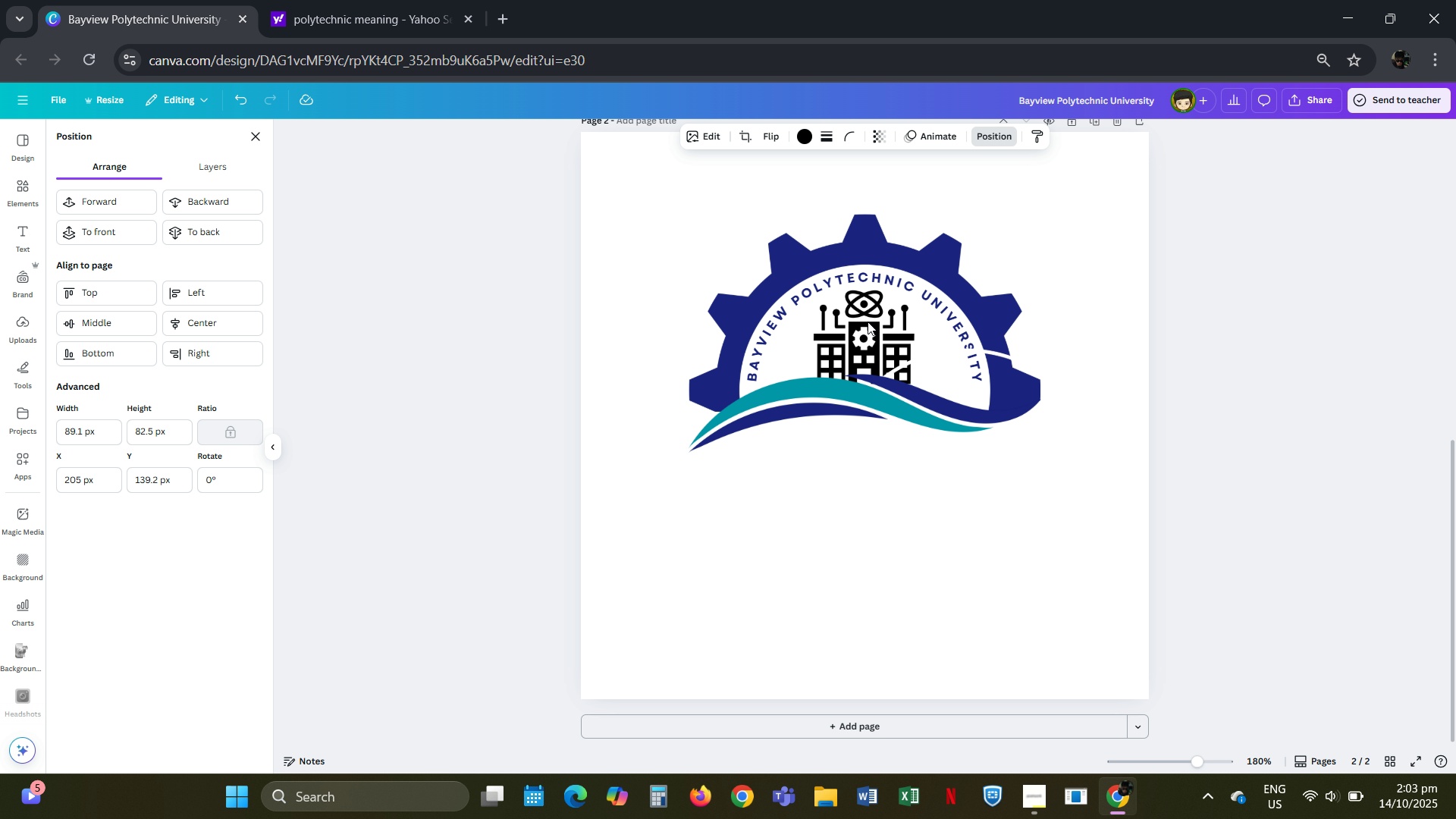 
key(ArrowUp)
 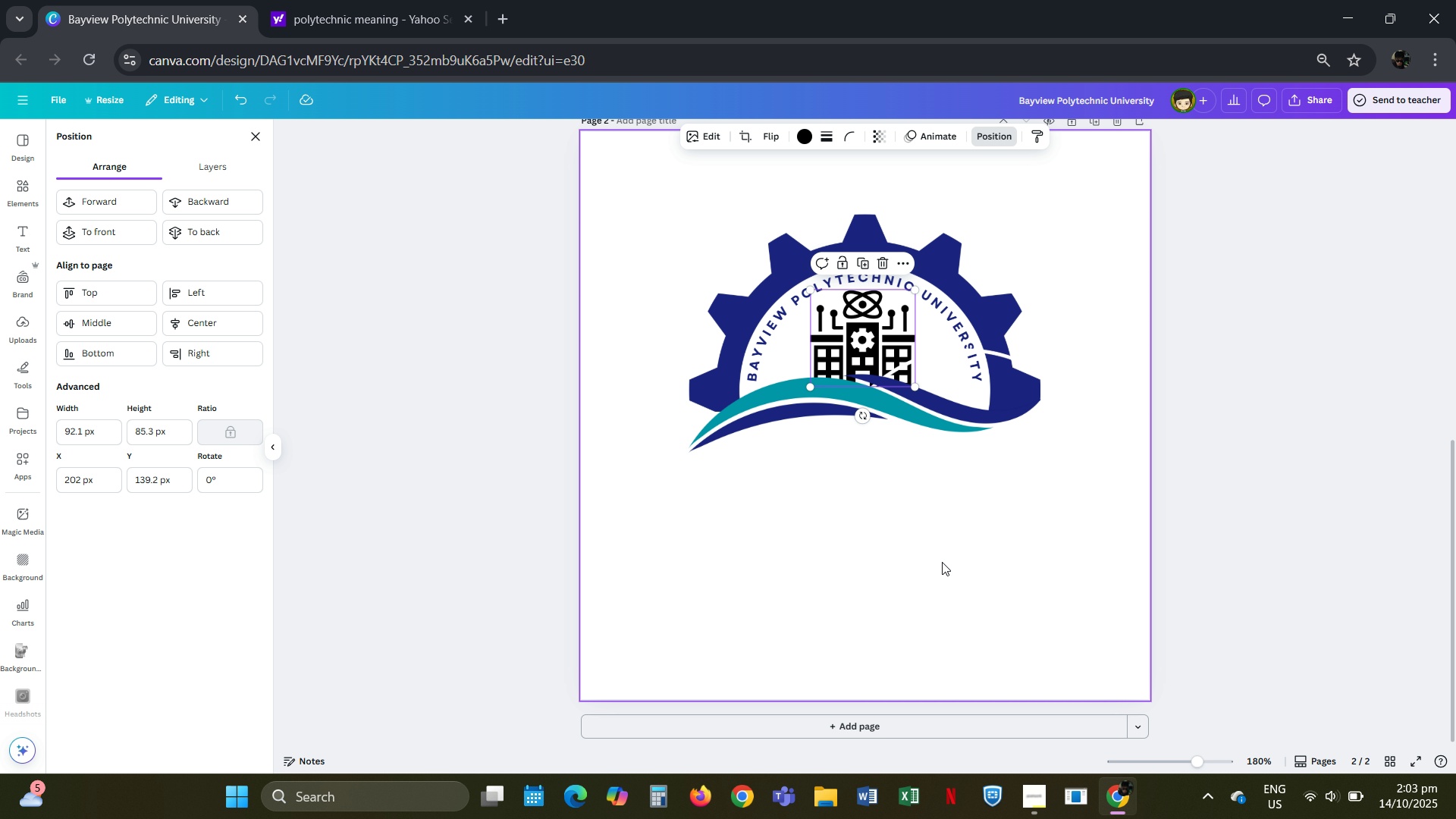 
wait(7.13)
 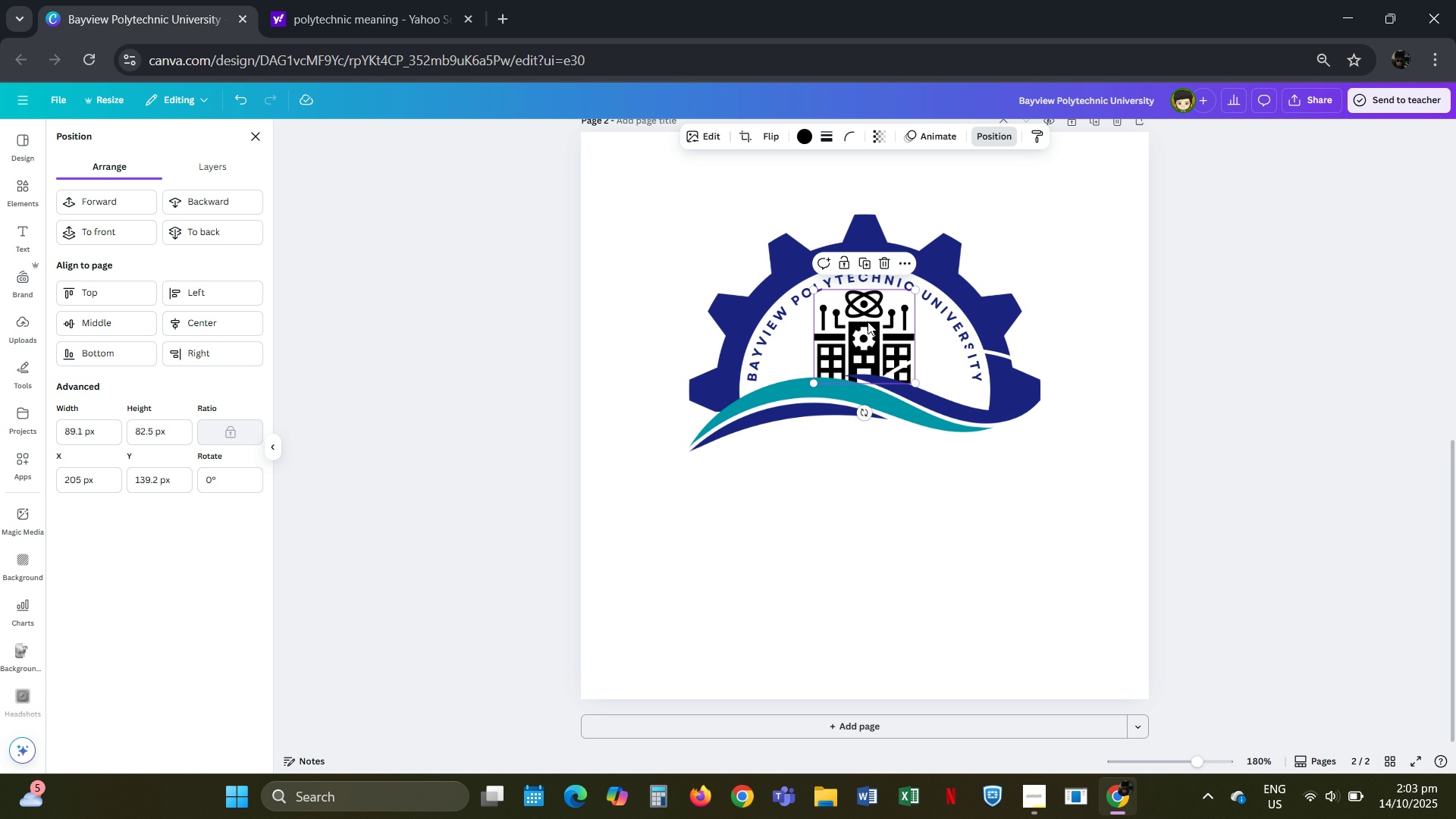 
left_click([1190, 482])
 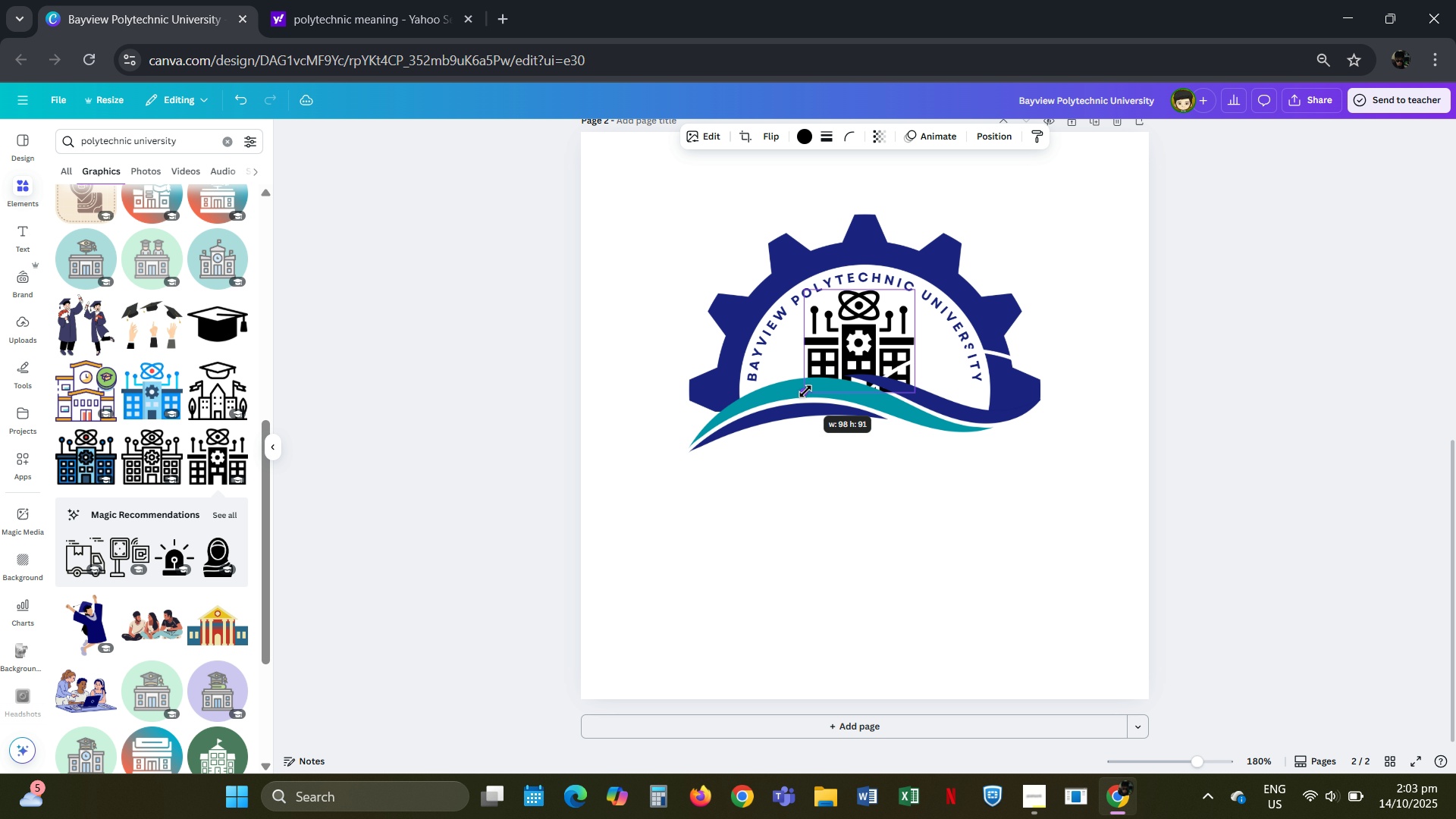 
wait(5.72)
 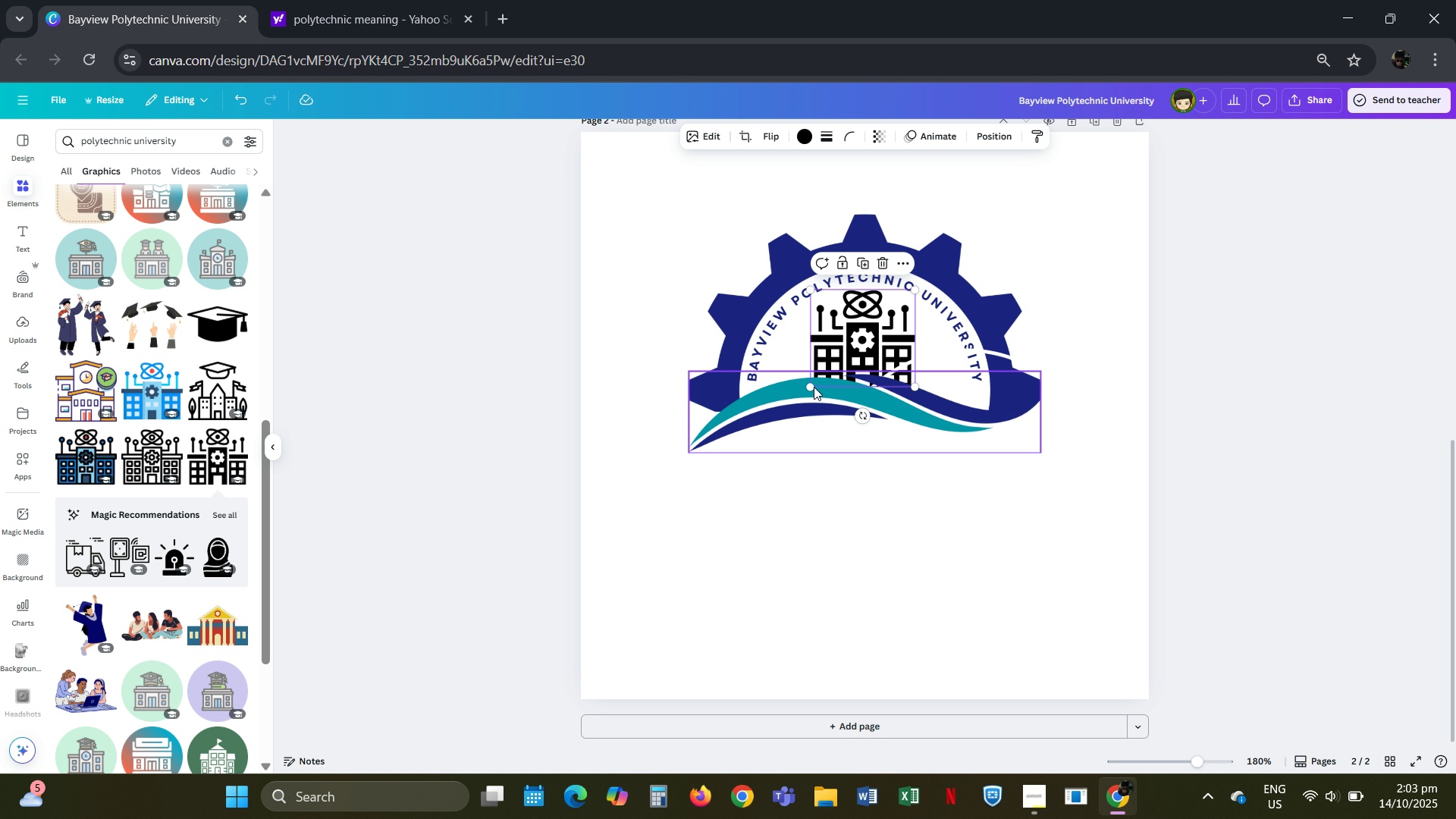 
left_click([1258, 413])
 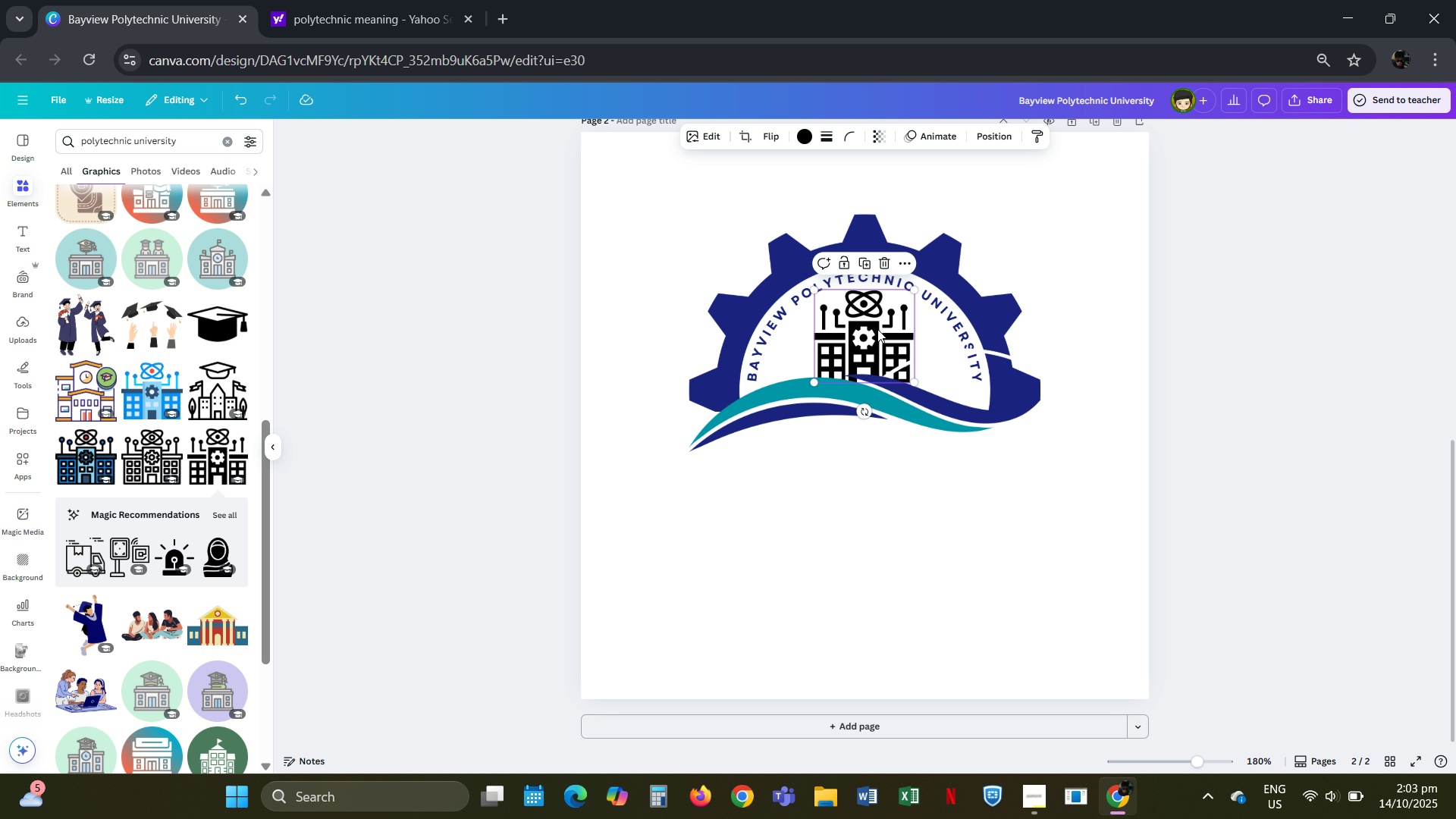 
left_click([1210, 360])
 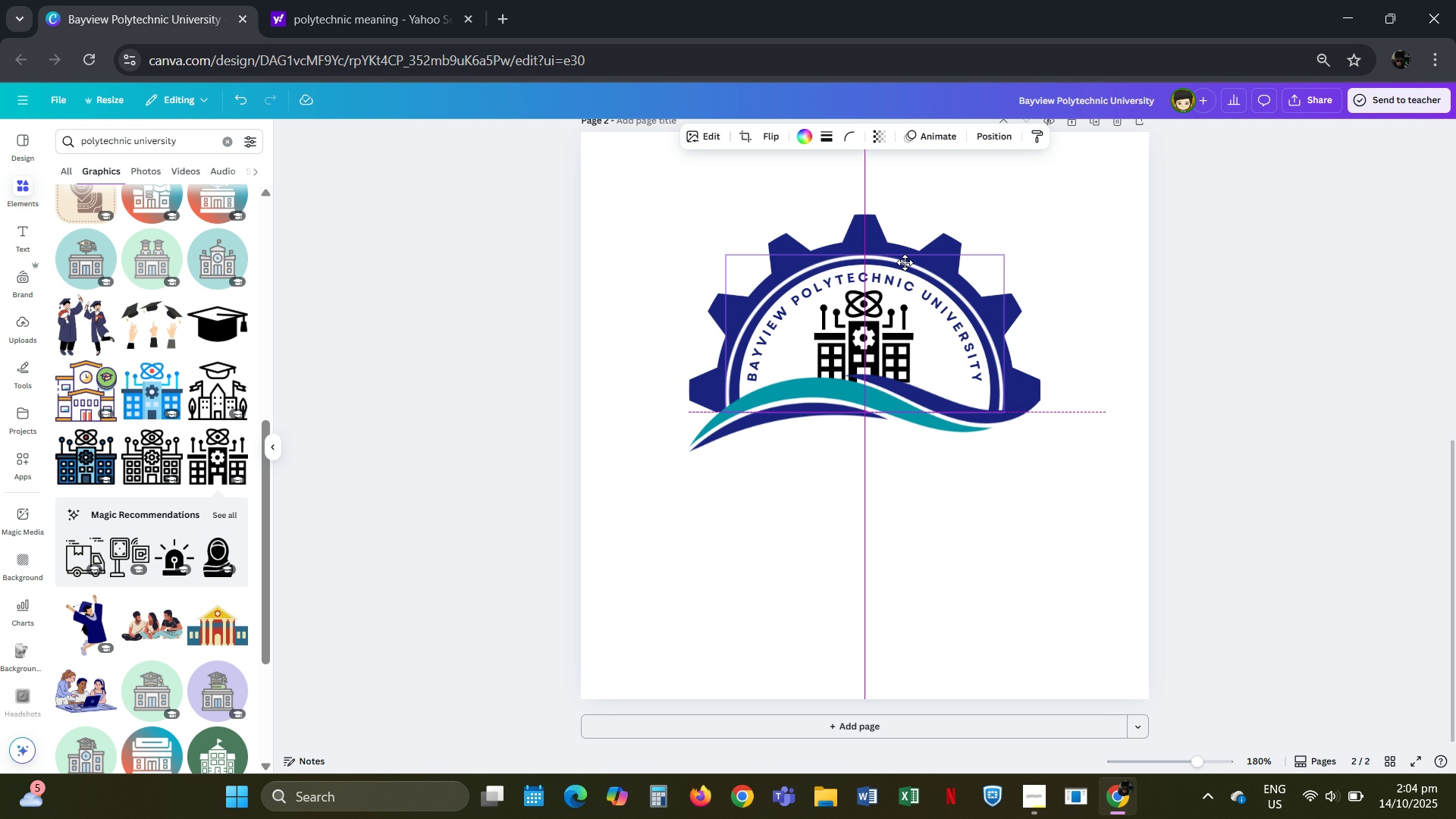 
wait(5.12)
 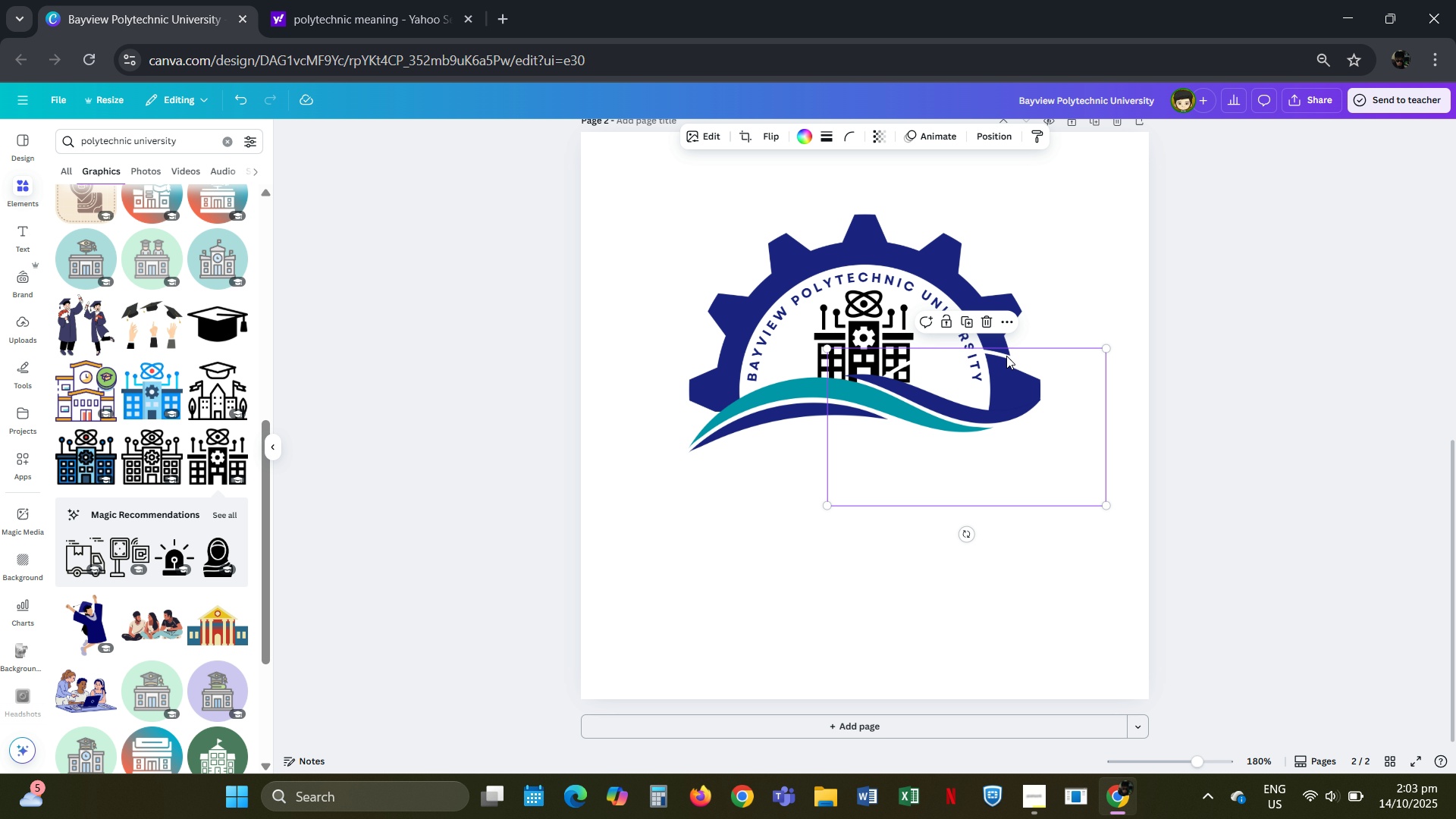 
left_click([1252, 323])
 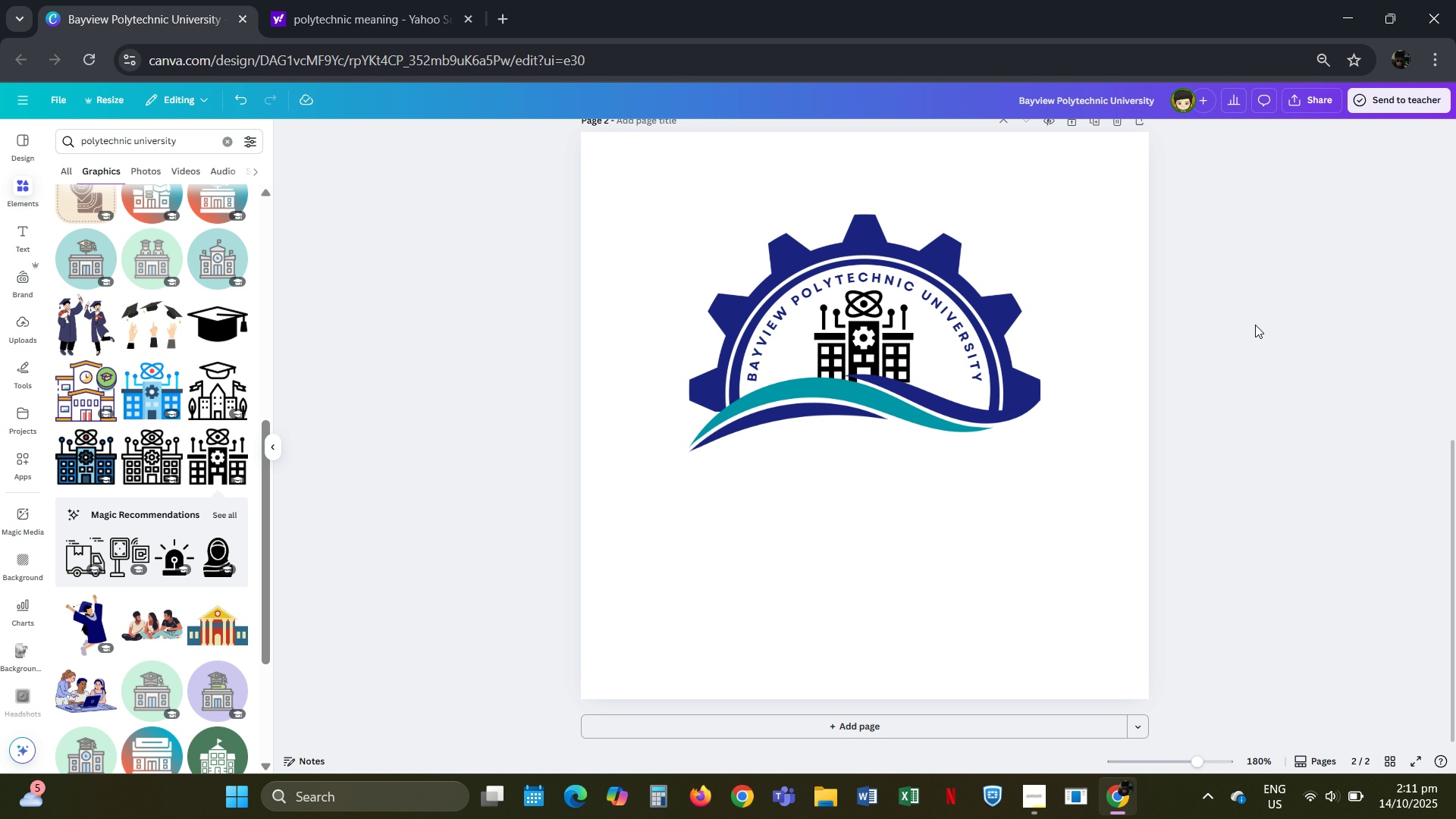 
wait(445.74)
 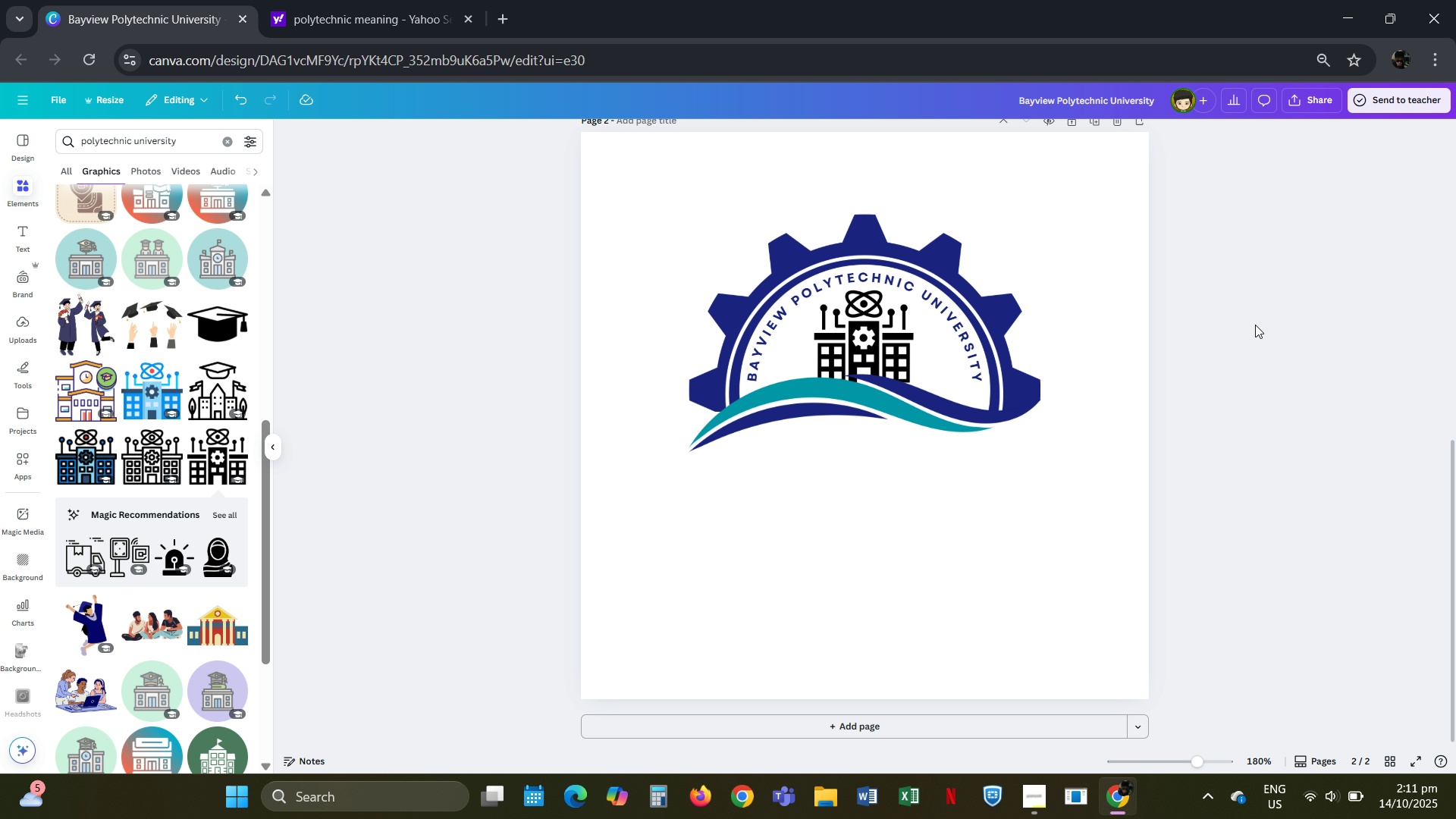 
key(ArrowDown)
 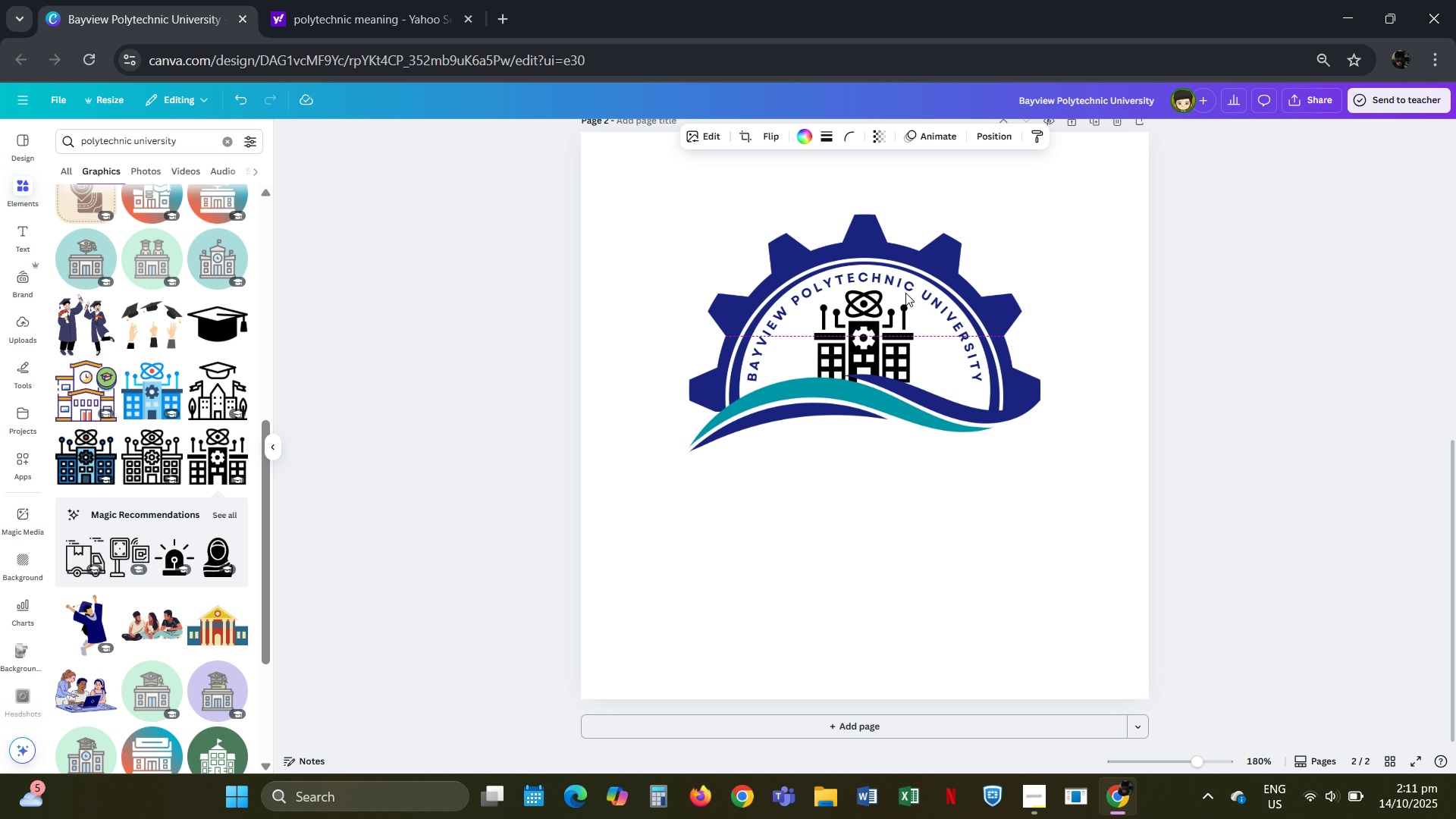 
key(ArrowDown)
 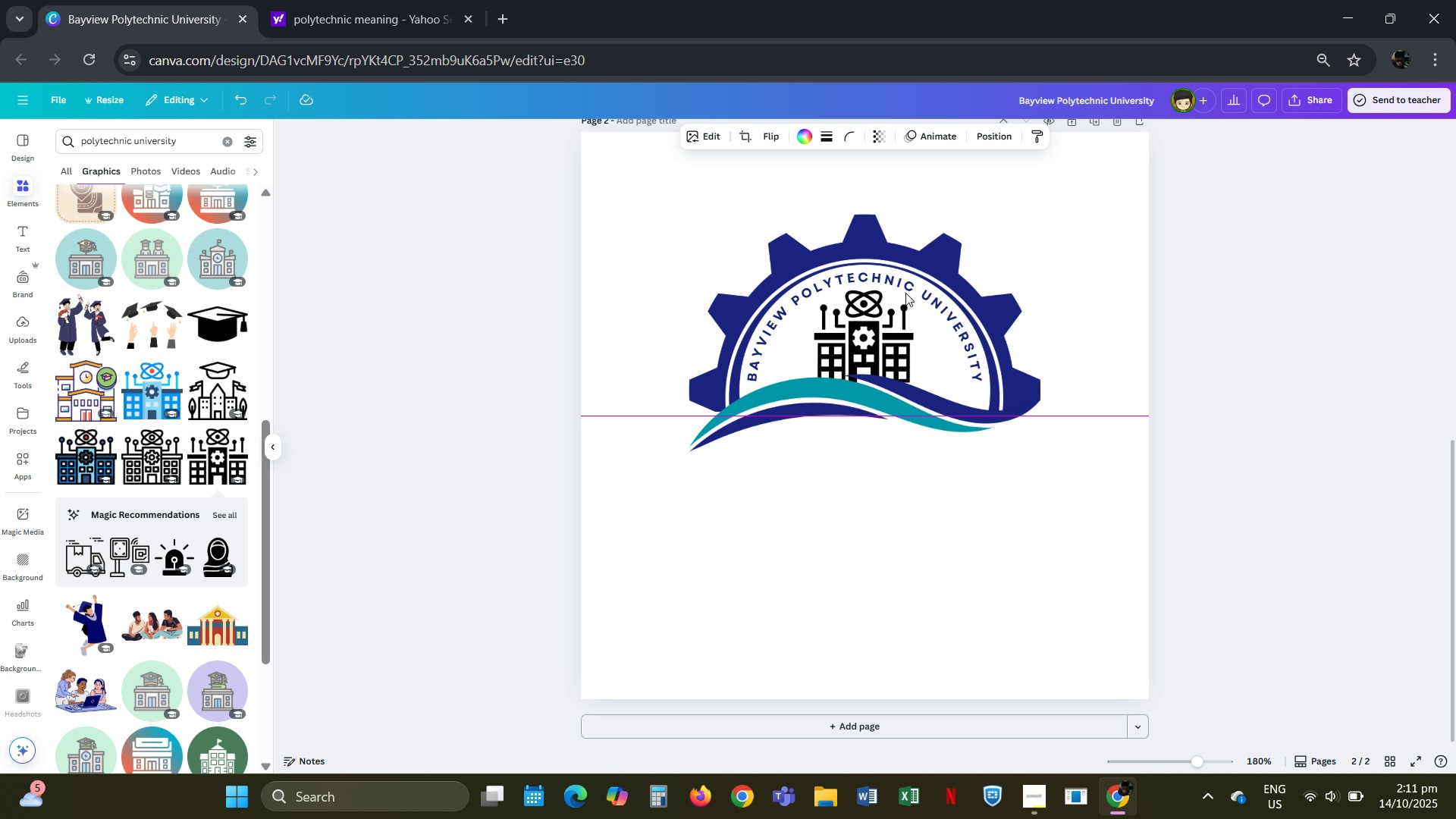 
key(ArrowDown)
 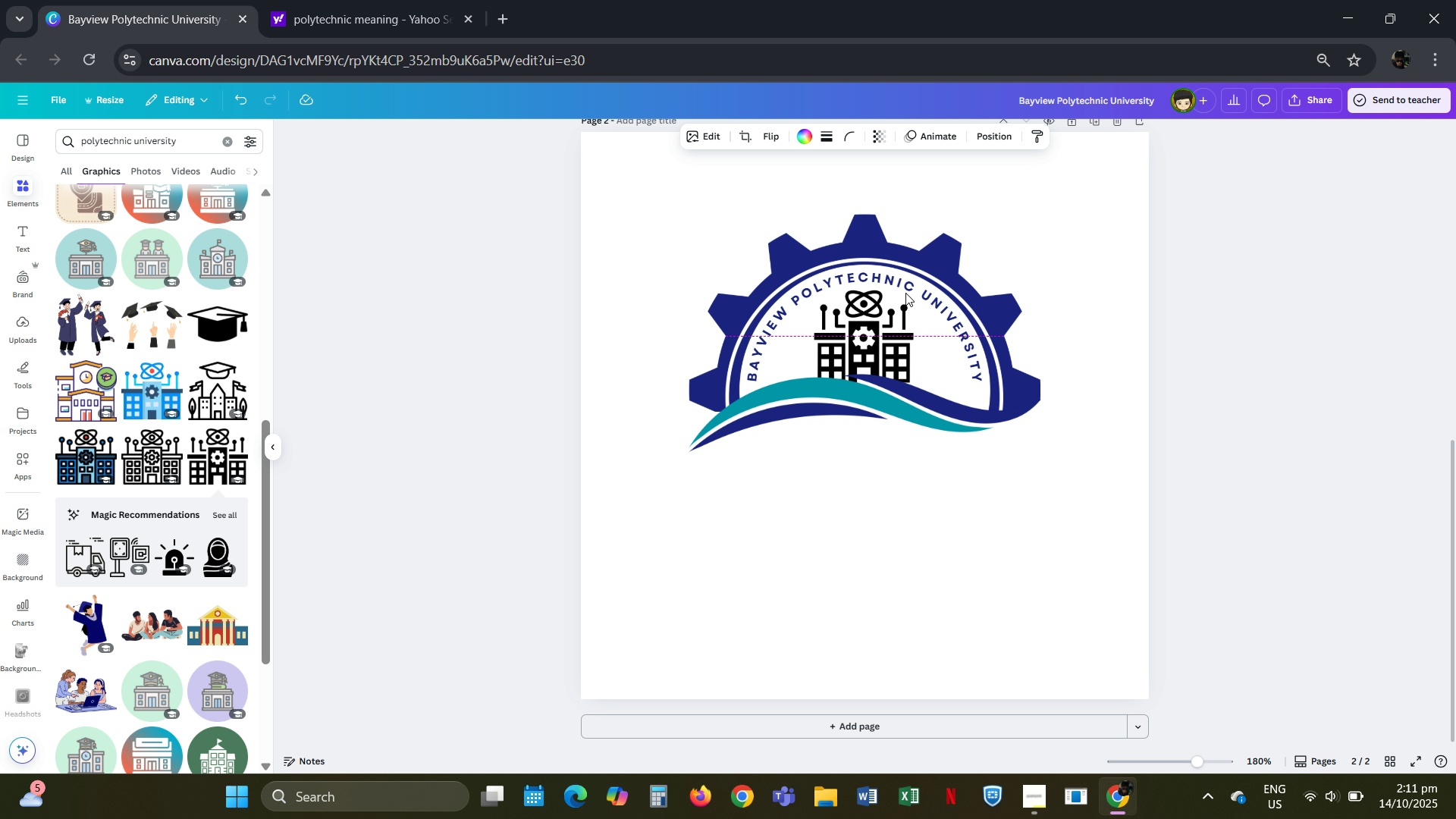 
key(ArrowUp)
 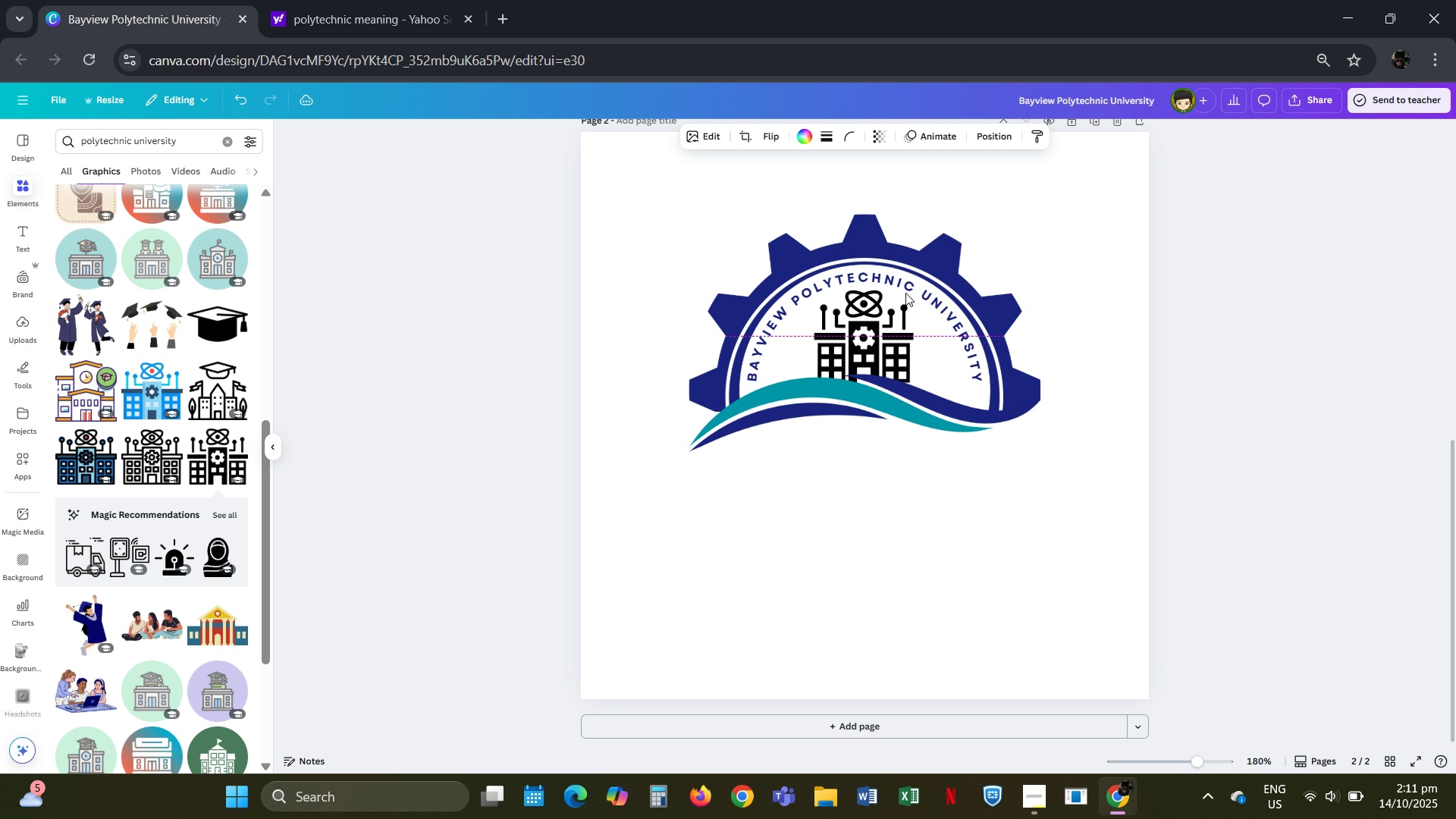 
key(ArrowUp)
 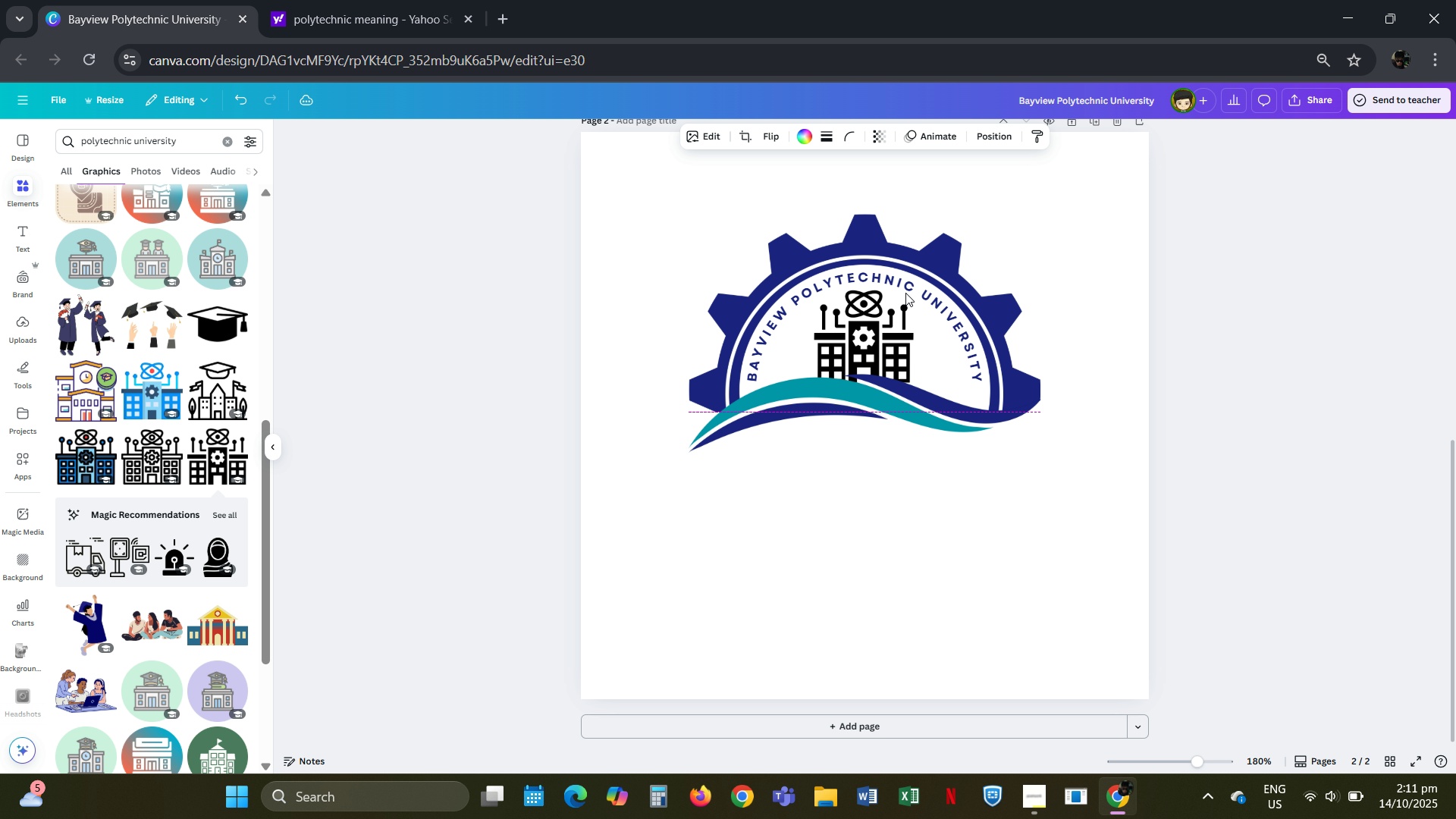 
key(ArrowUp)
 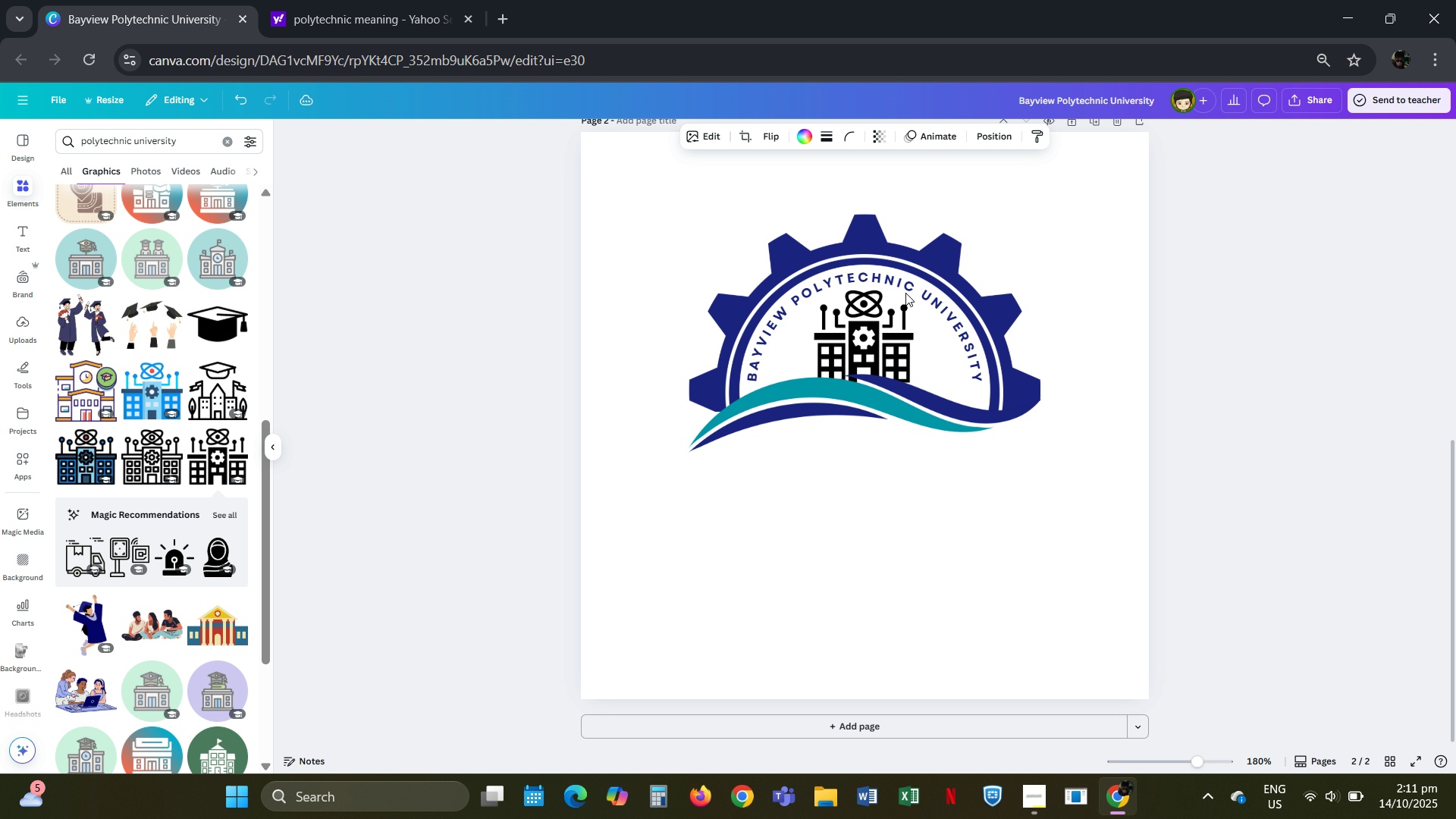 
key(ArrowUp)
 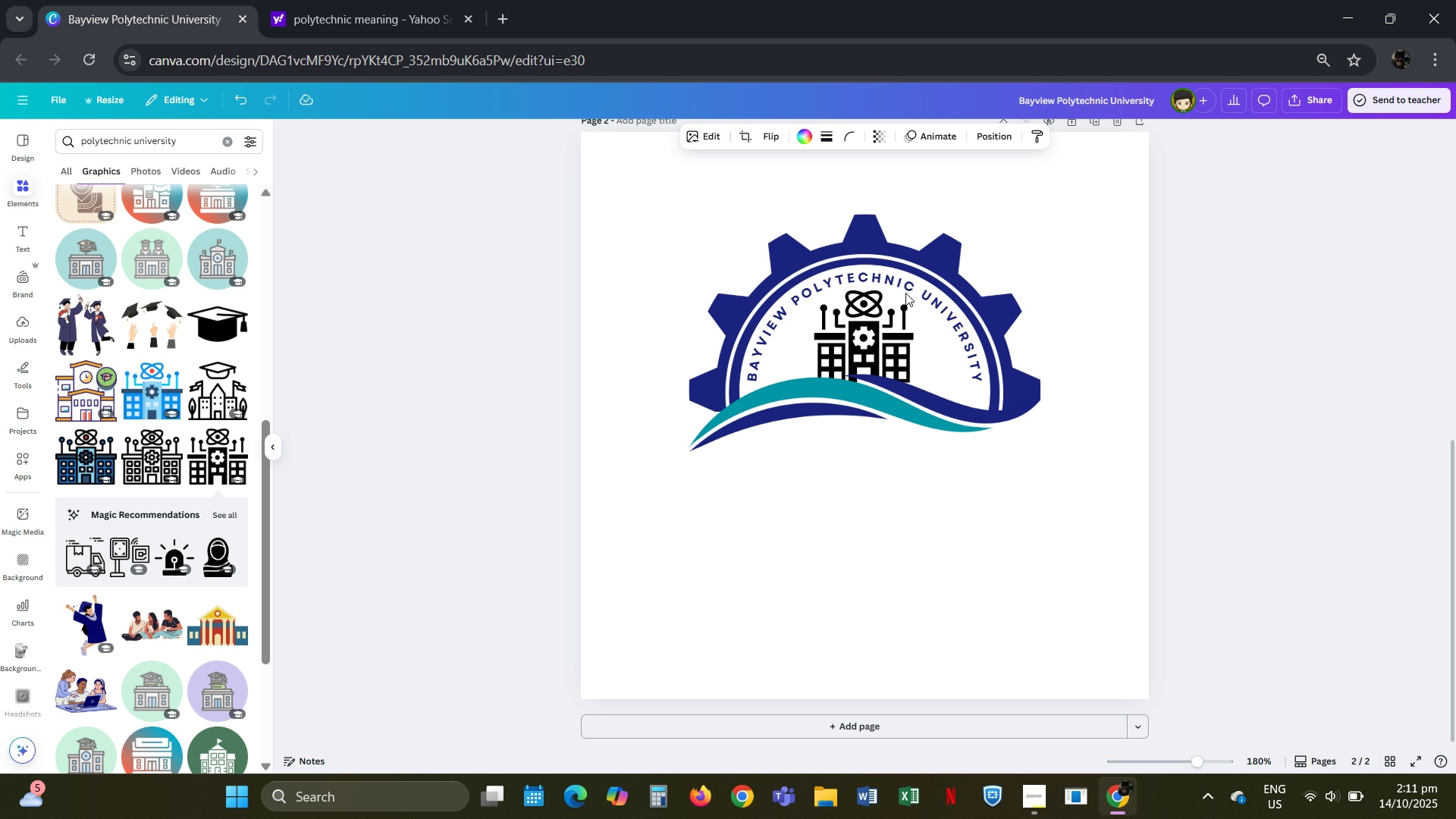 
key(ArrowRight)
 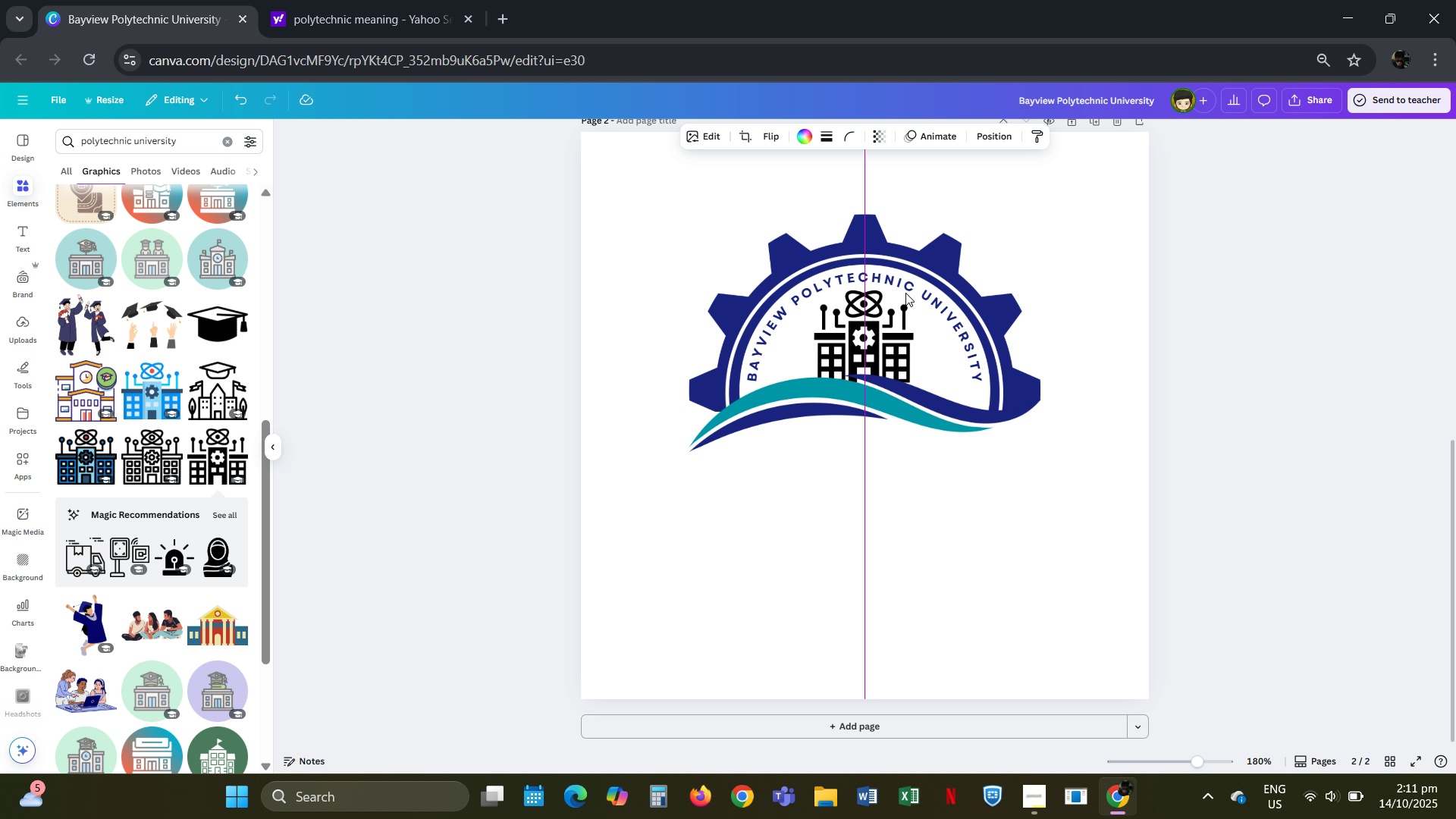 
key(ArrowLeft)
 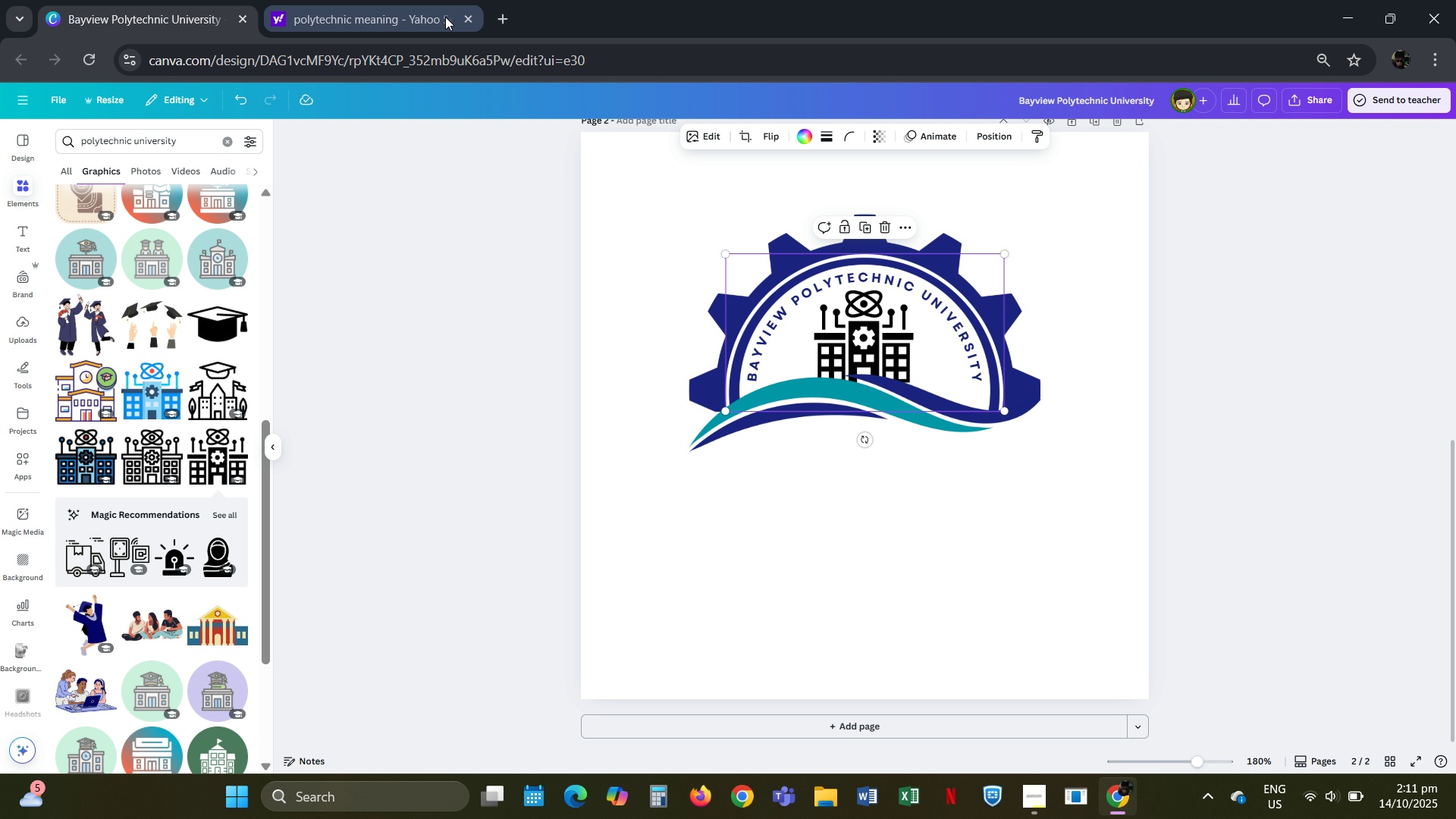 
left_click([512, 18])
 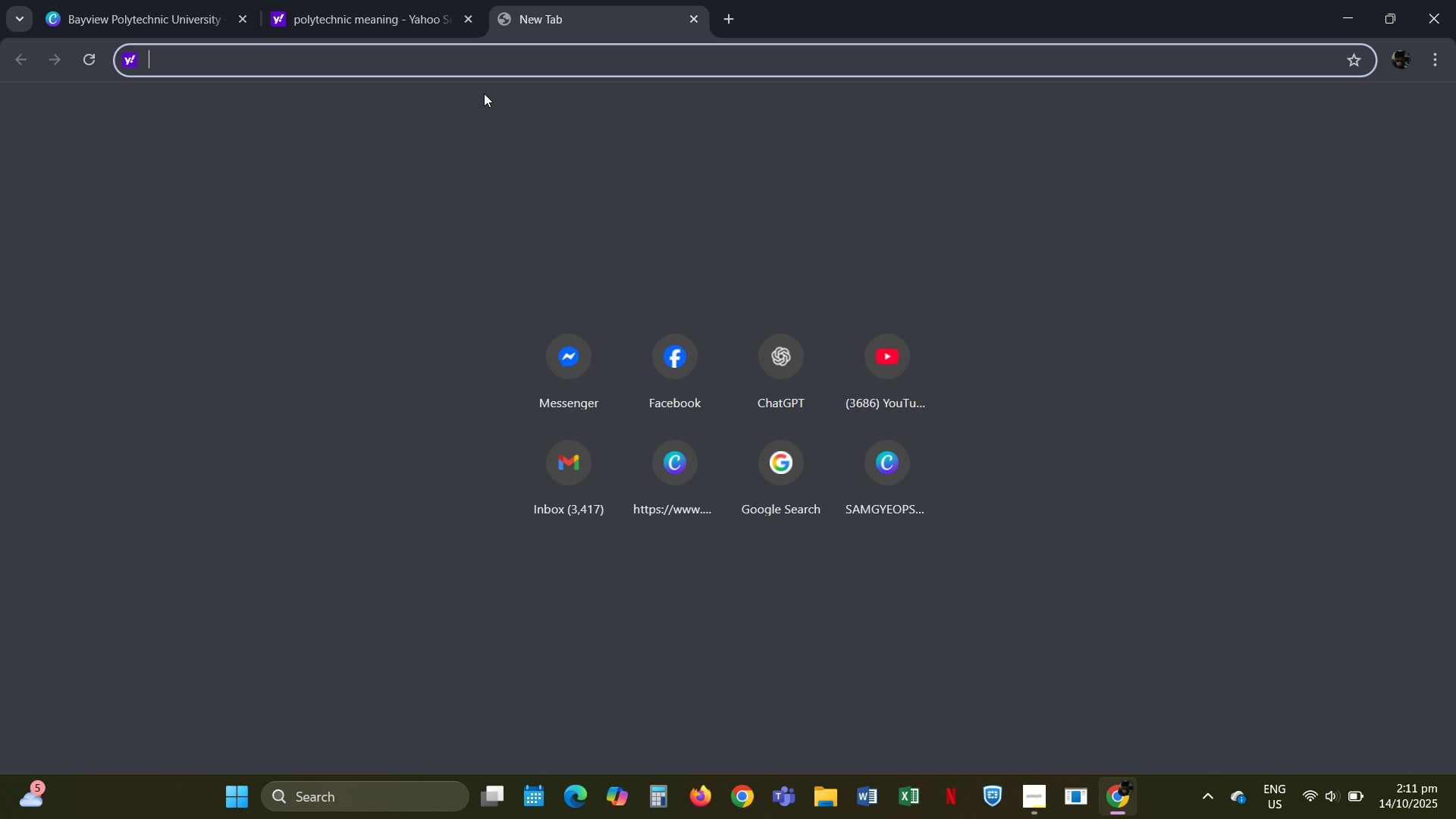 
type(google)
 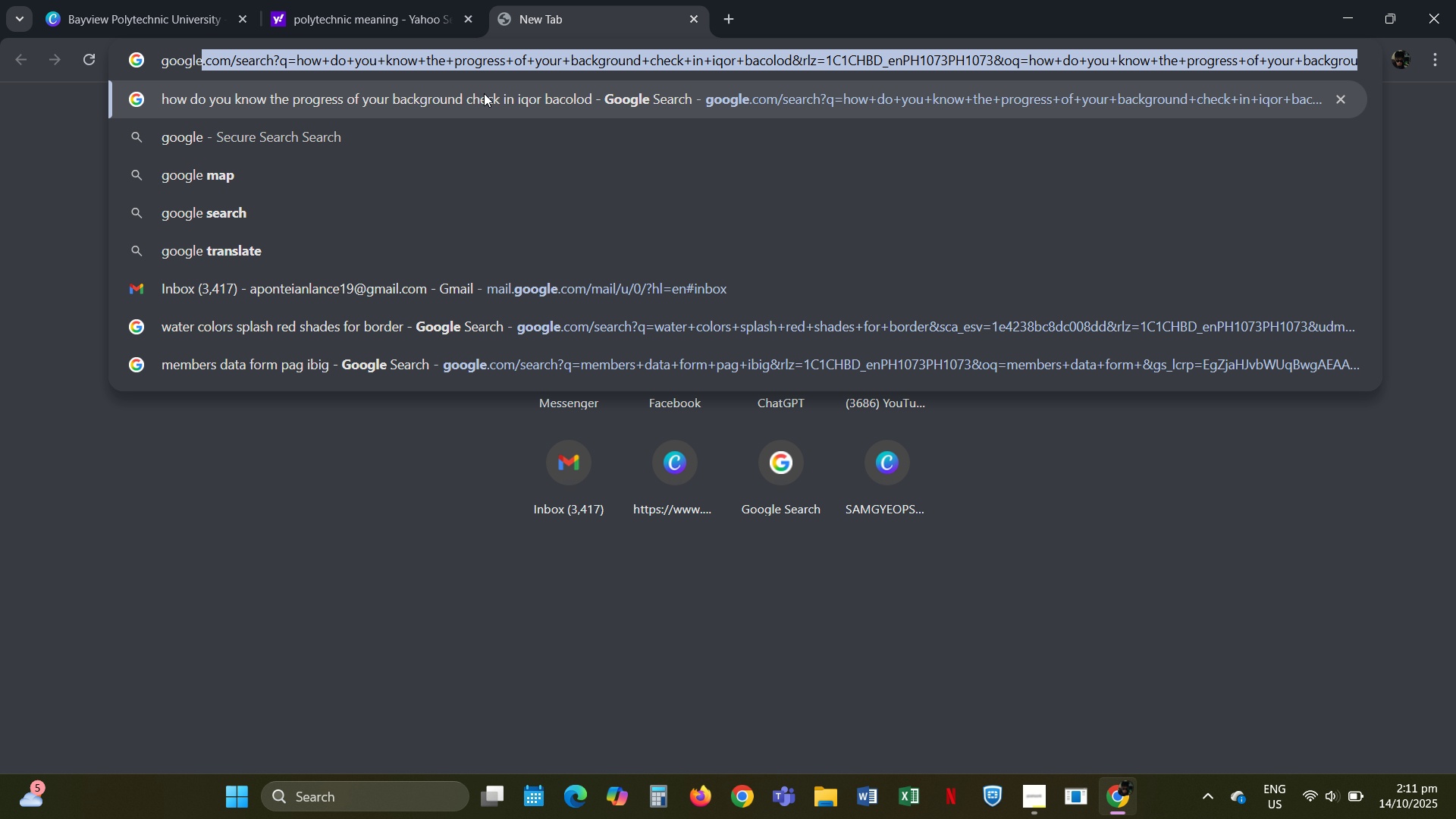 
key(Enter)
 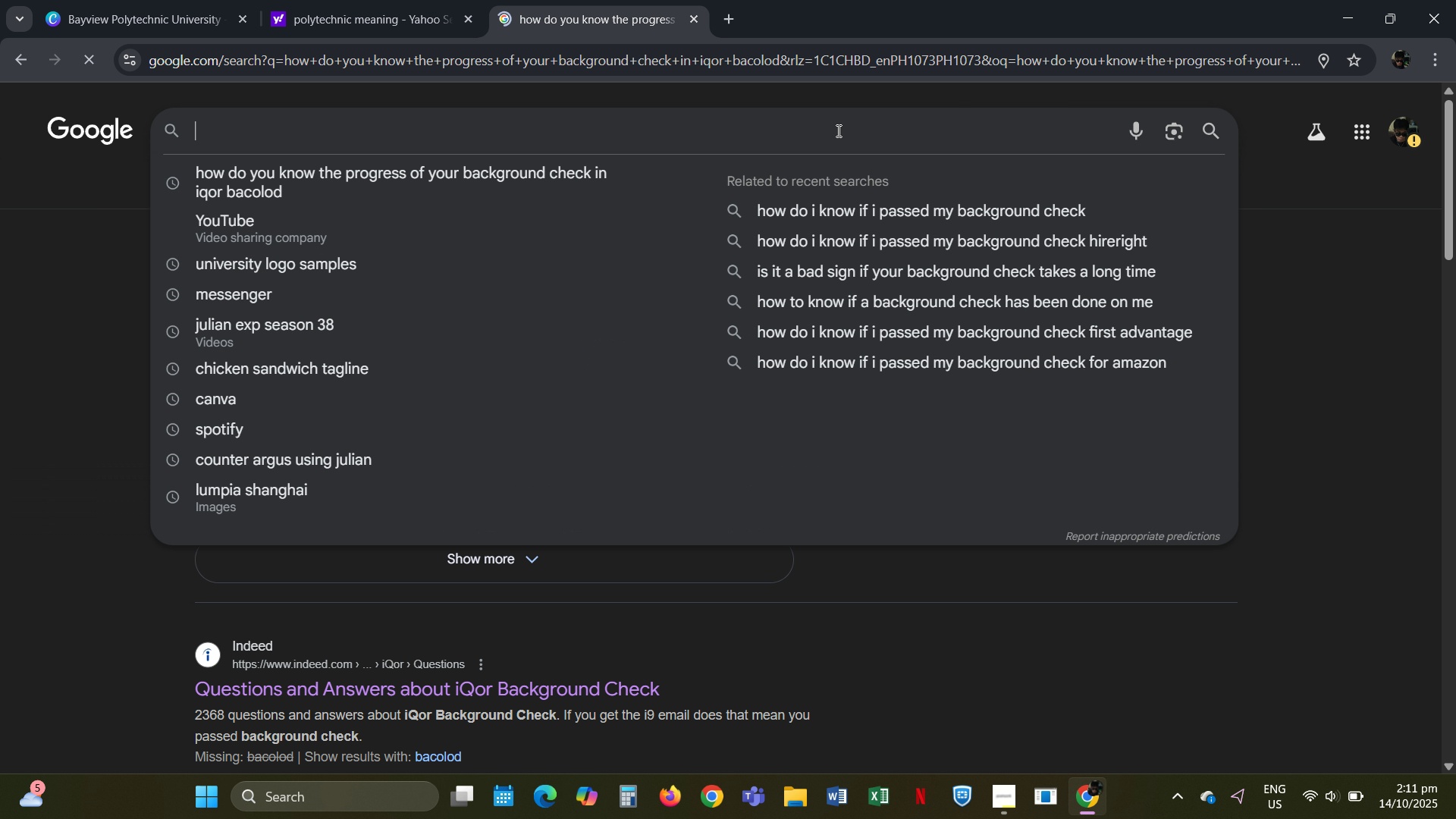 
type(convert png to svg)
 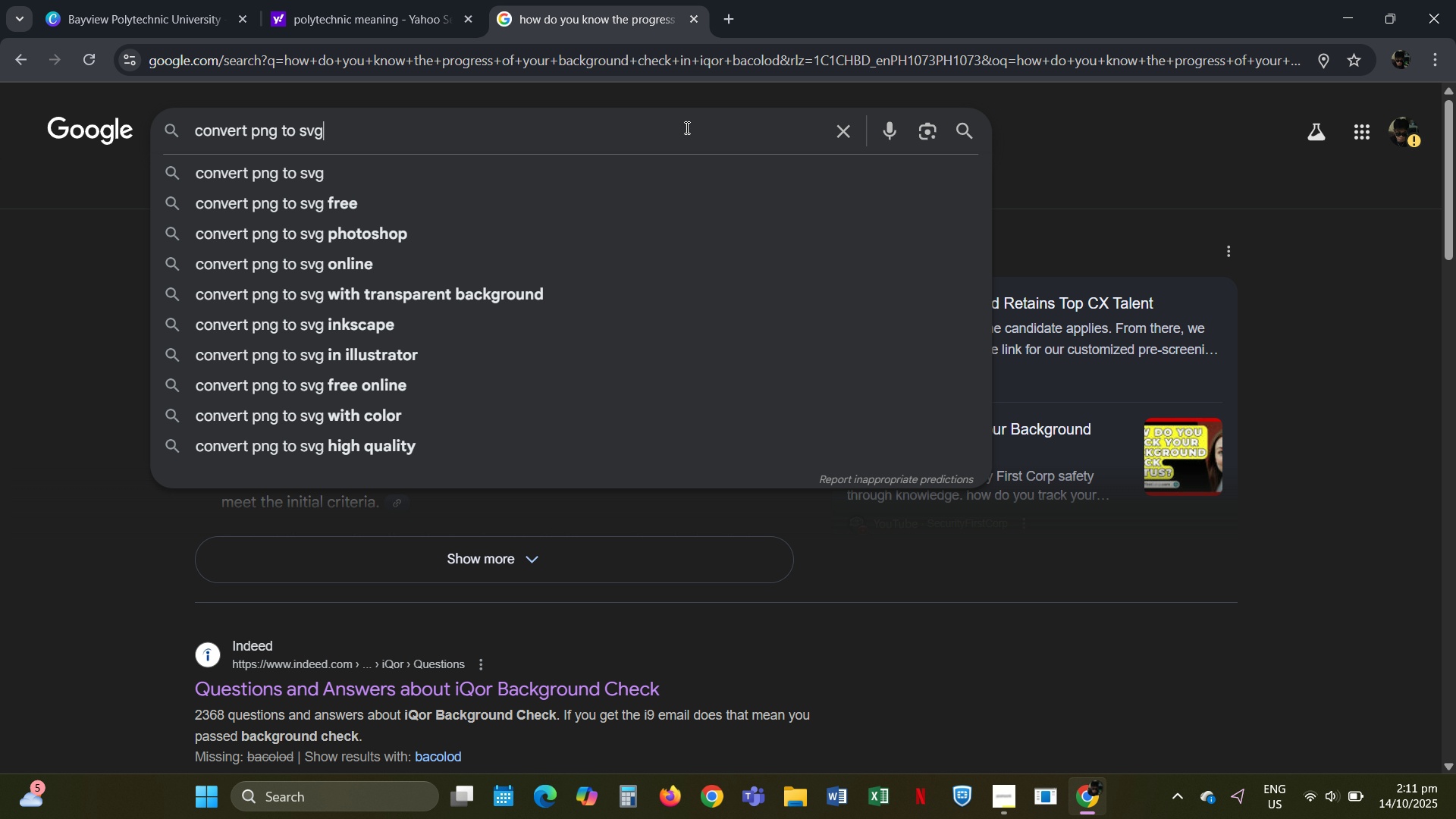 
key(Enter)
 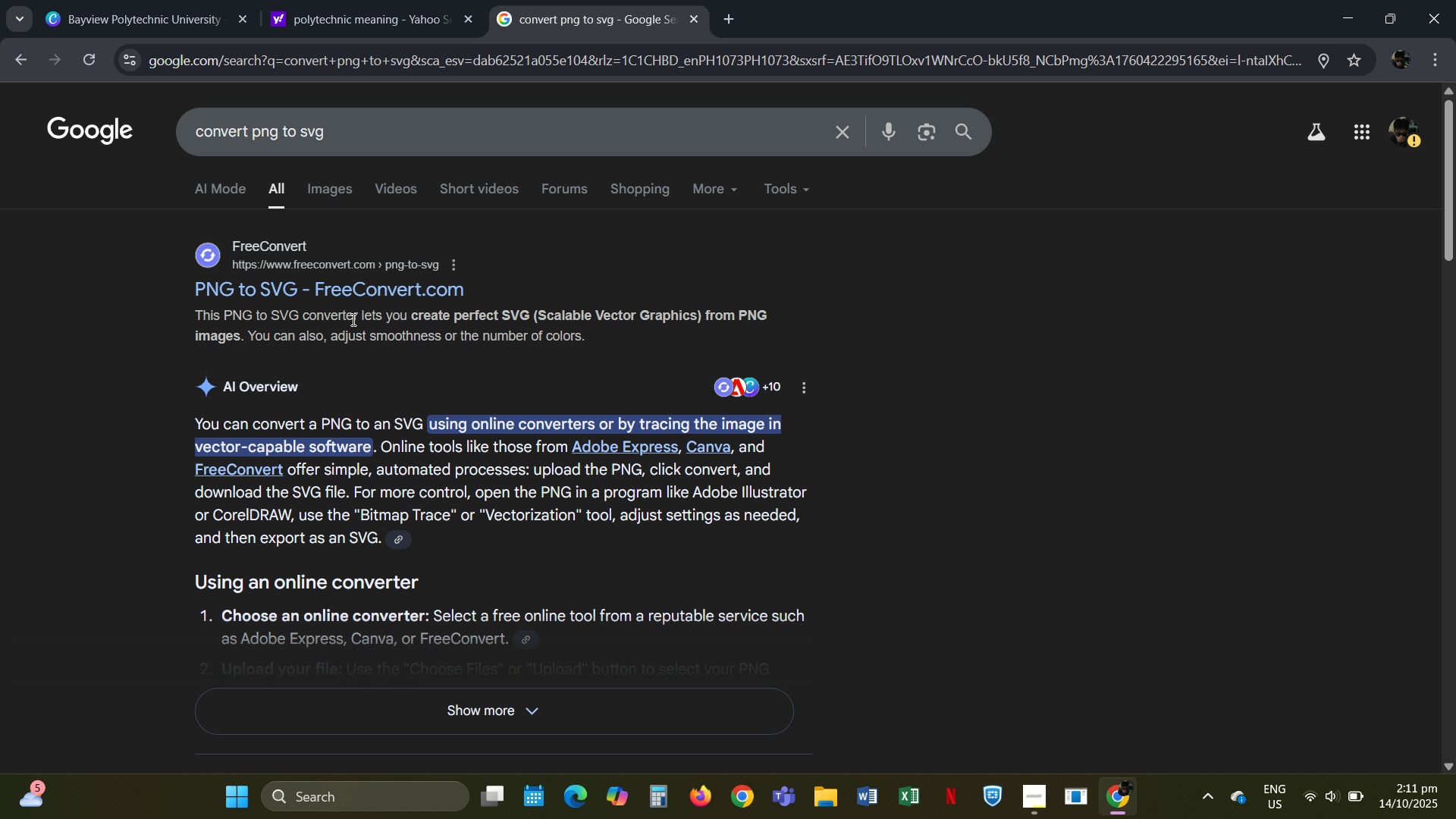 
left_click([362, 293])
 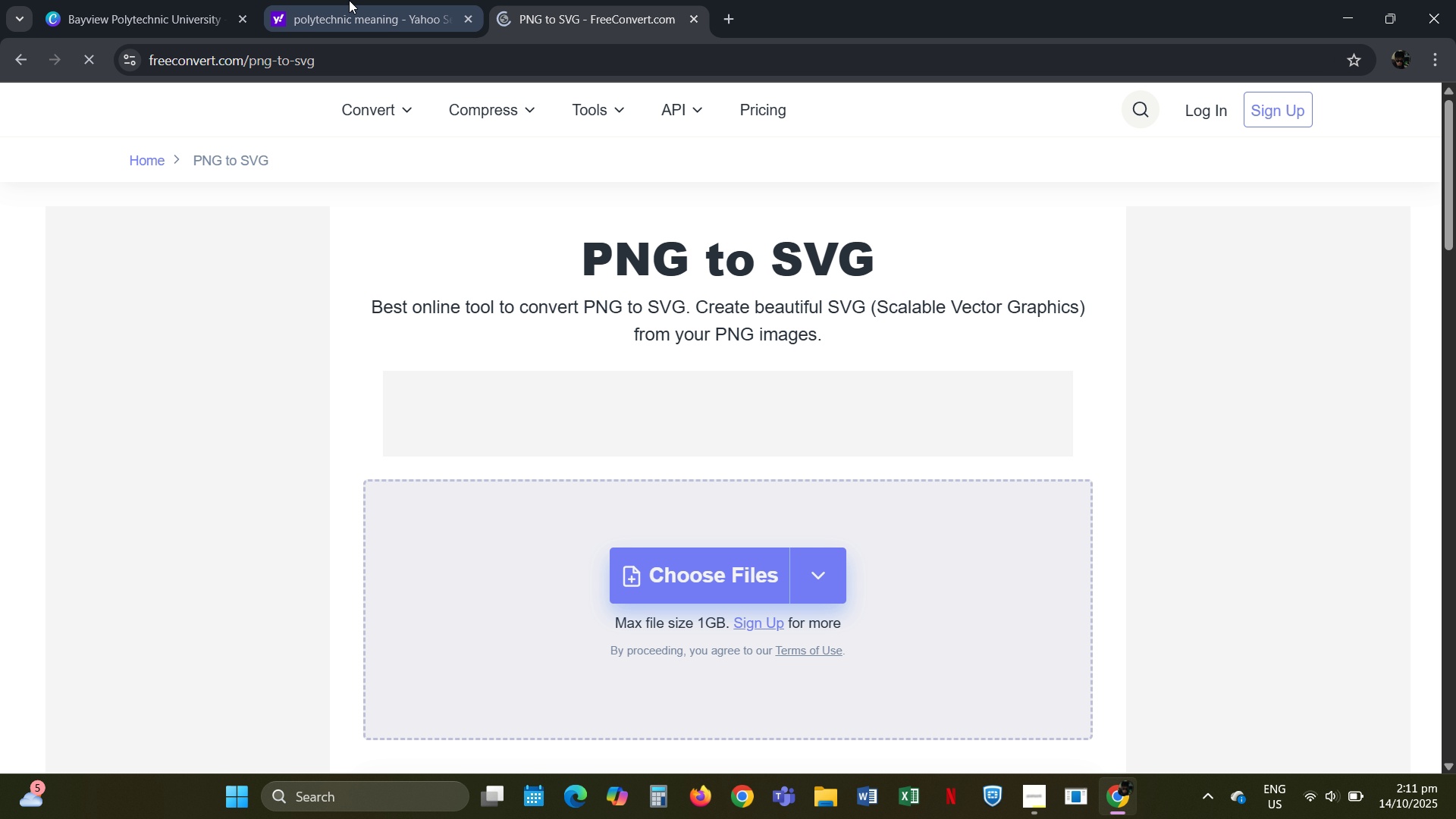 
left_click([349, 0])
 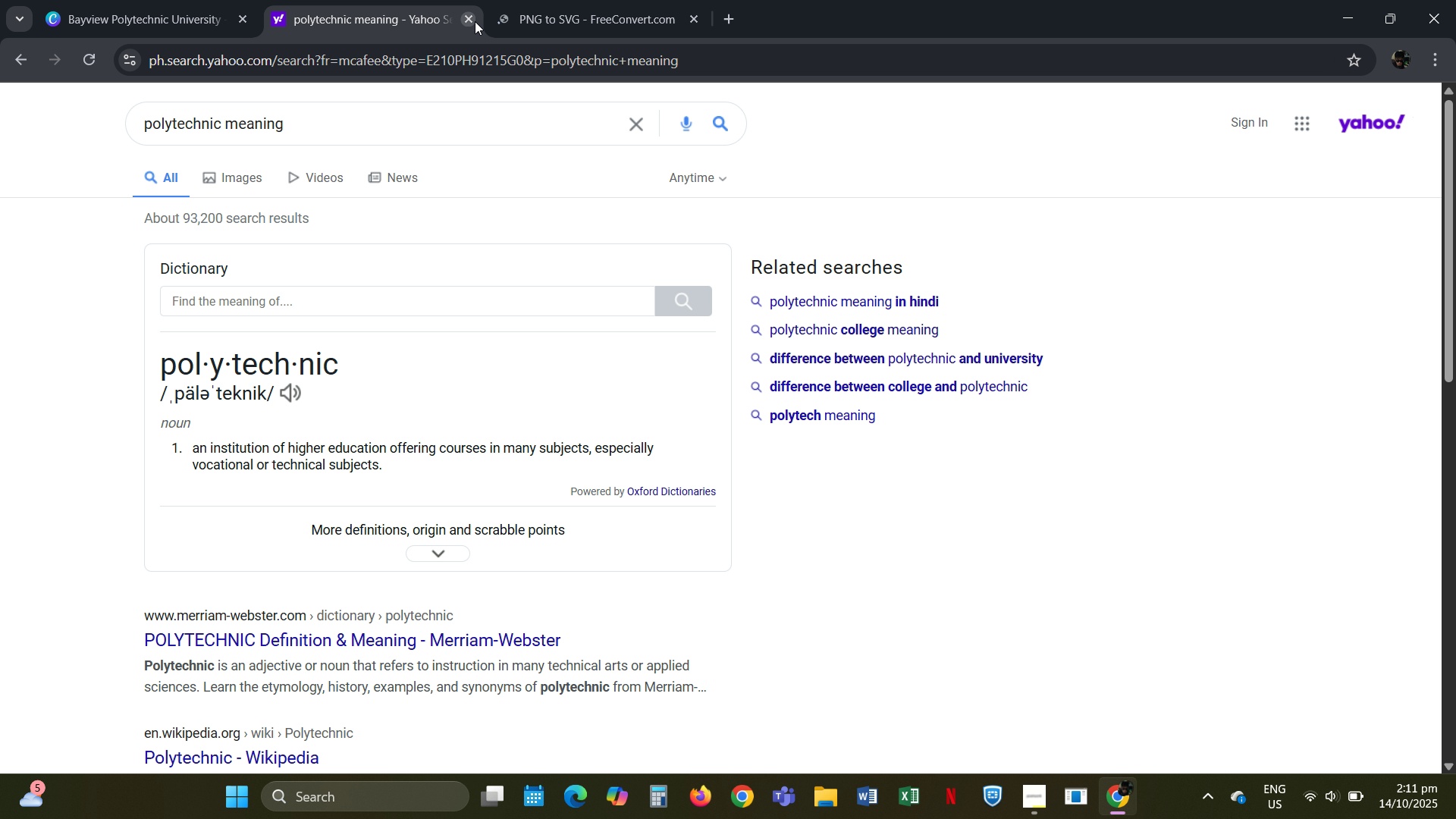 
left_click([475, 21])
 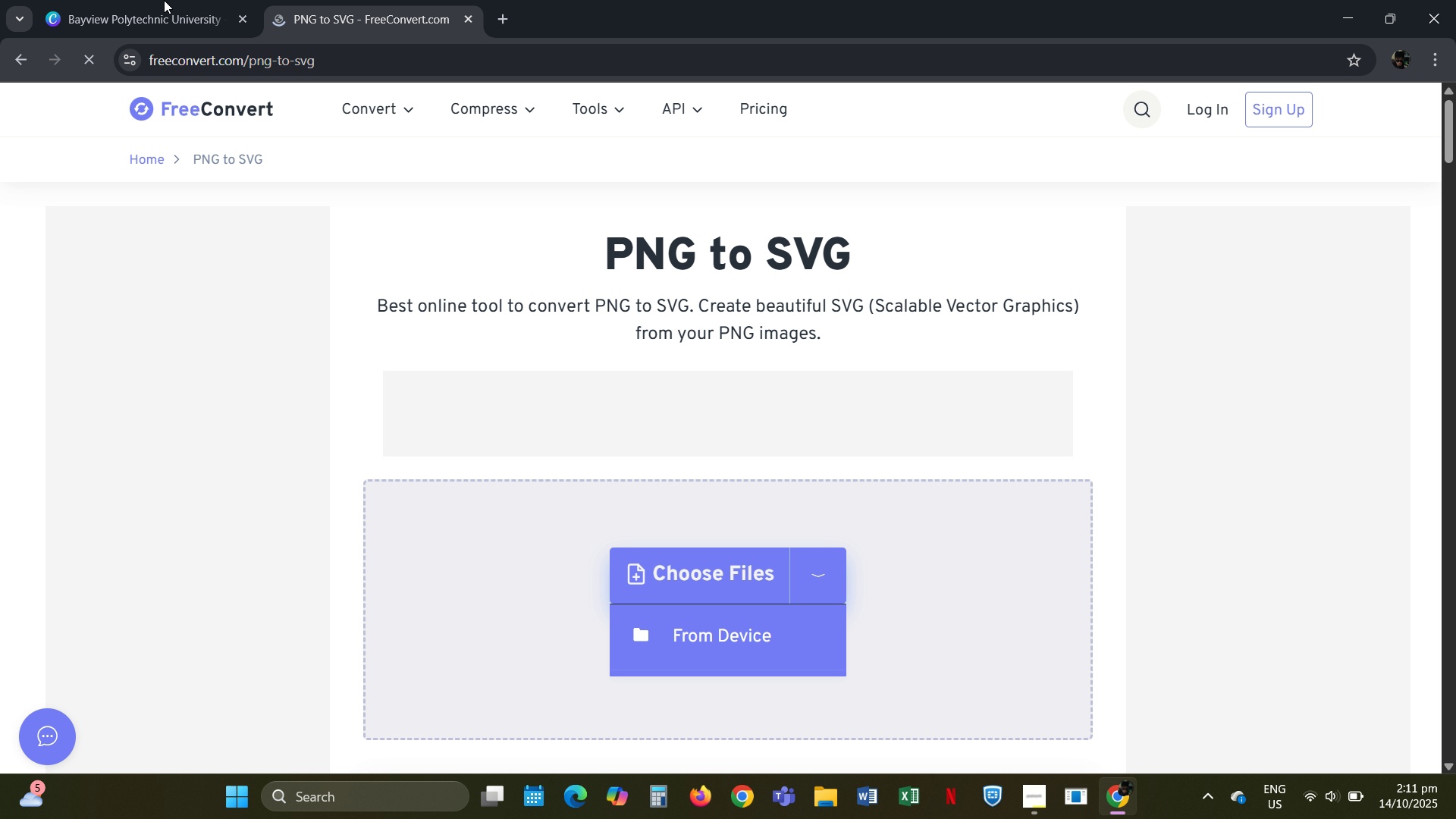 
left_click([169, 0])
 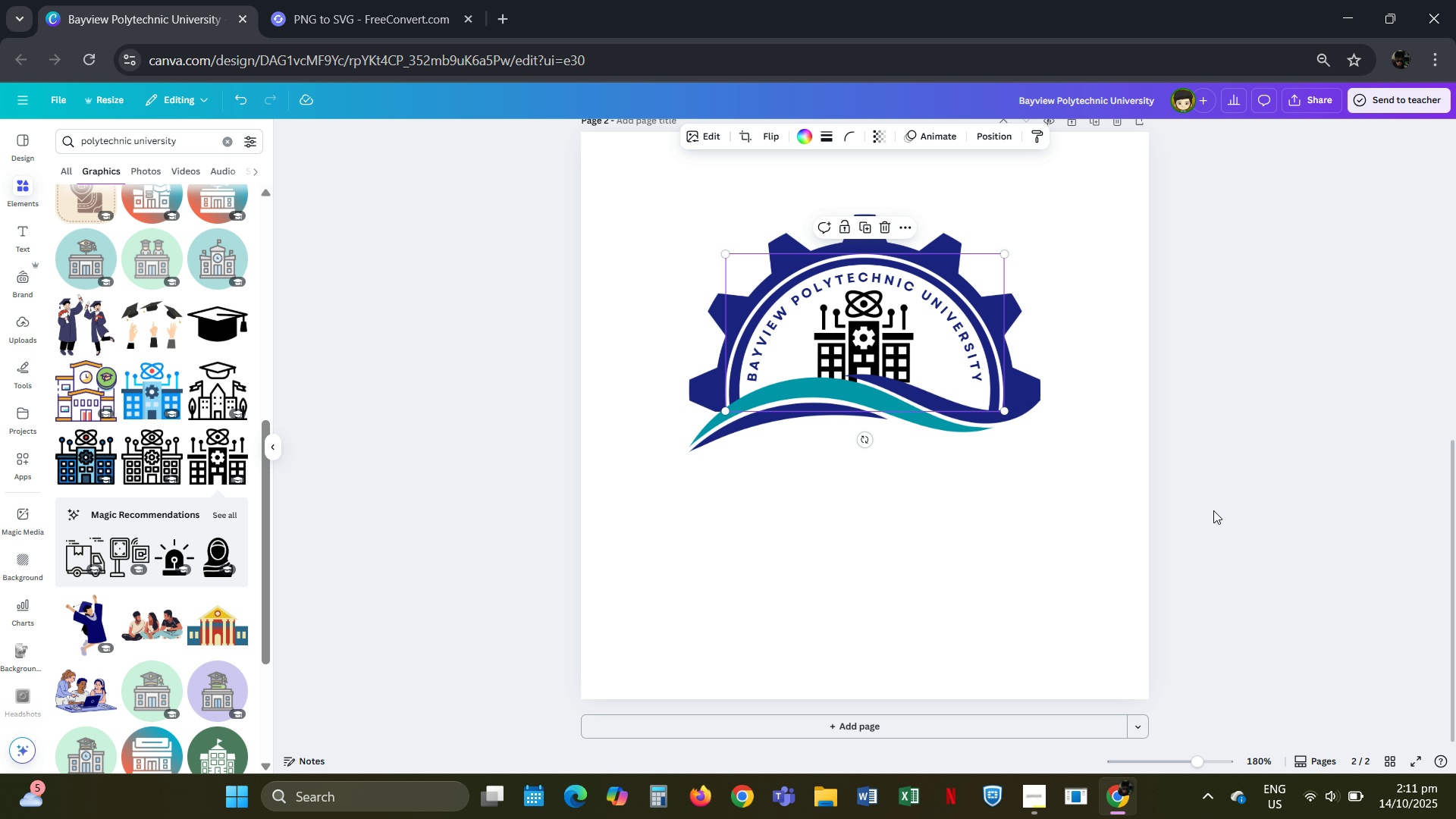 
left_click([1213, 507])
 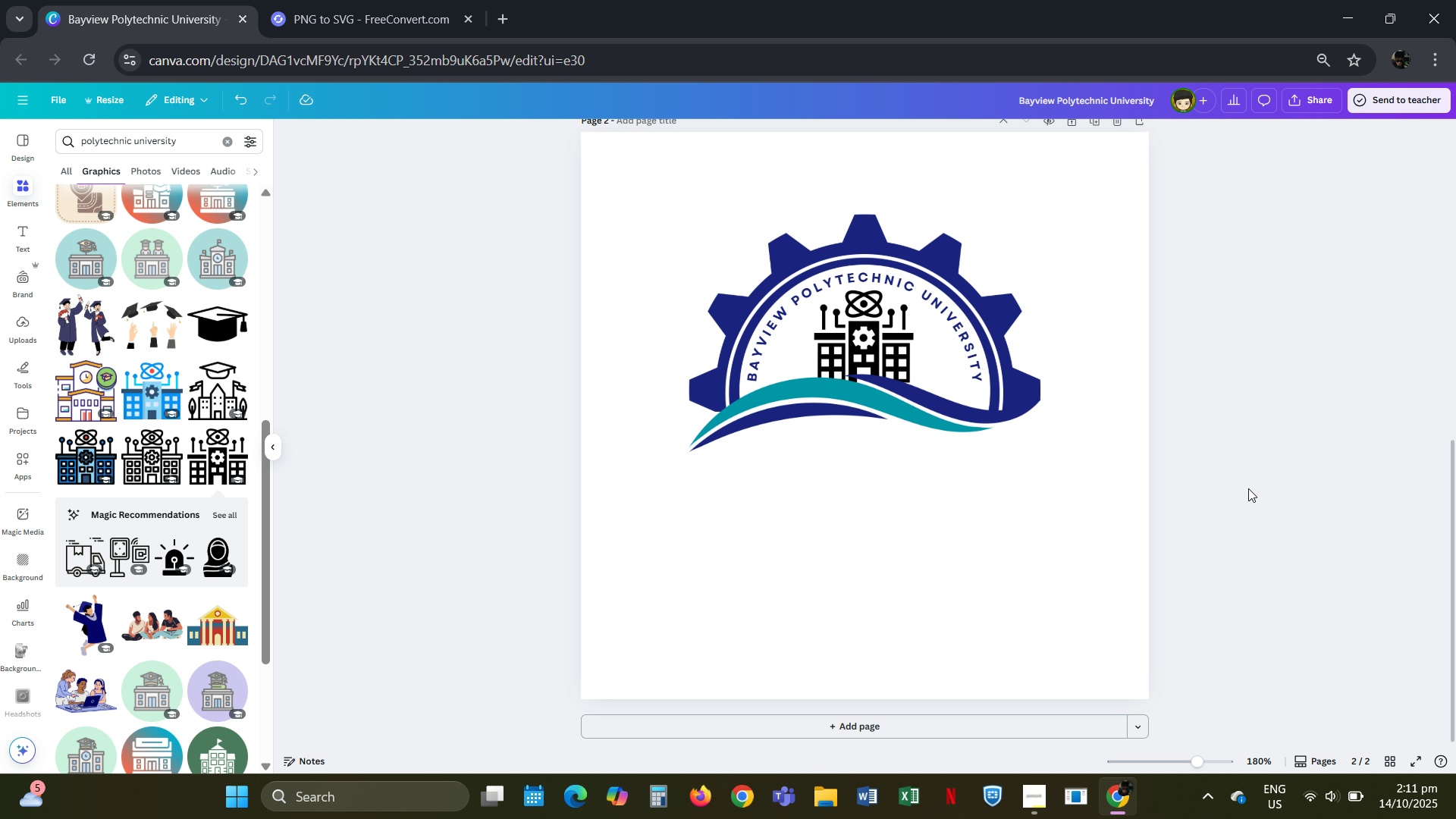 
scroll: coordinate [1248, 488], scroll_direction: none, amount: 0.0
 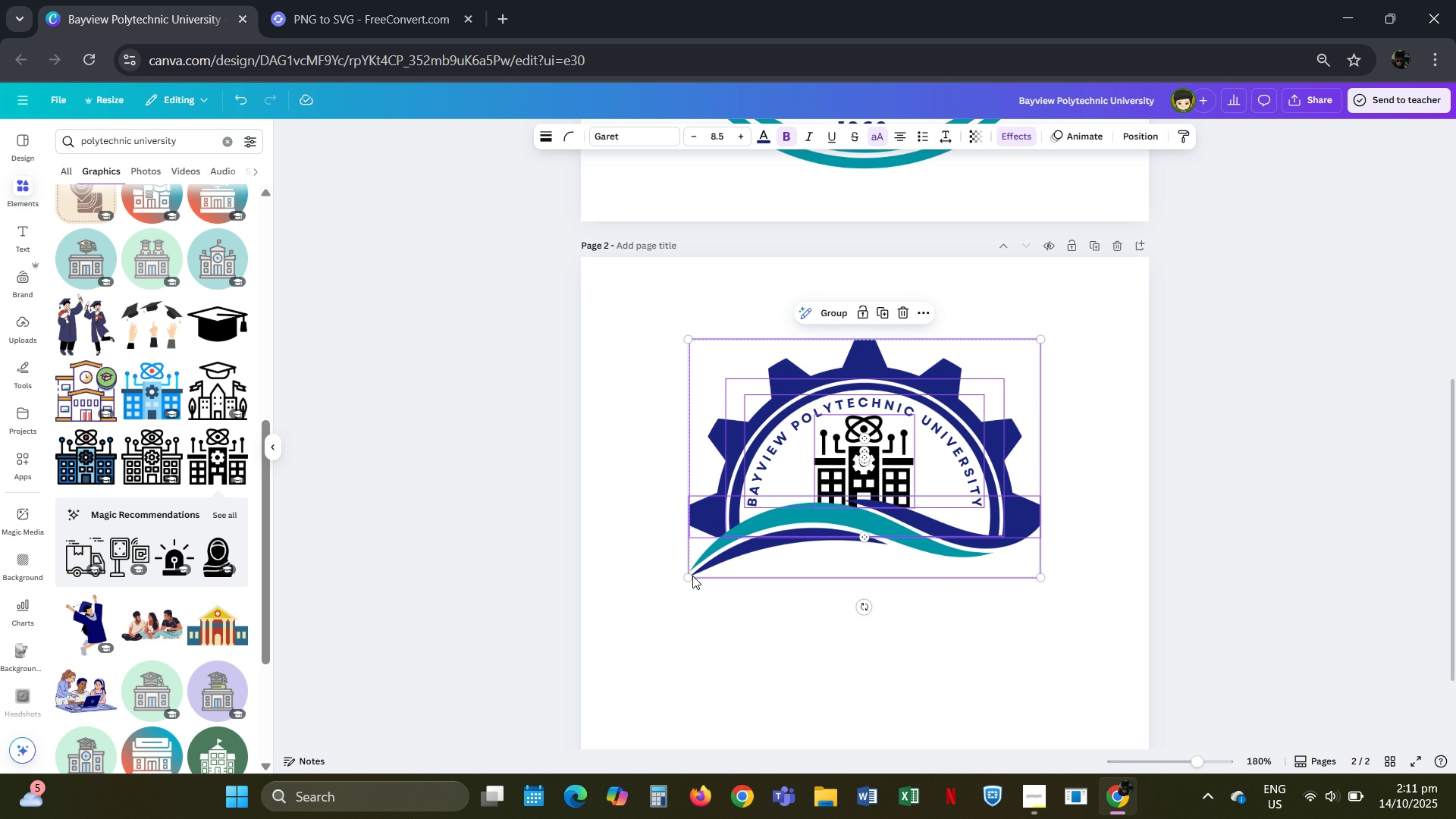 
wait(7.01)
 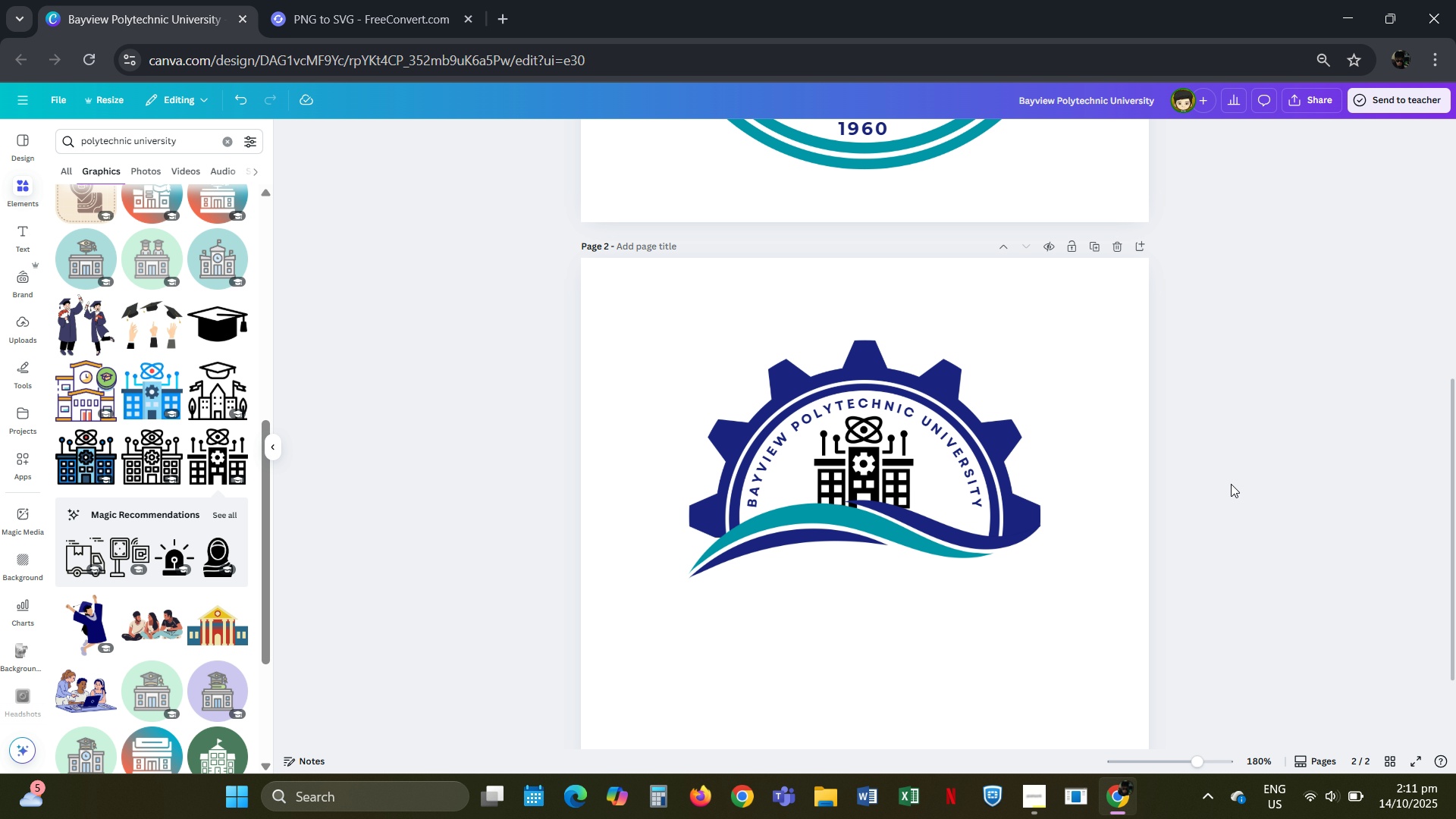 
scroll: coordinate [651, 557], scroll_direction: up, amount: 3.0
 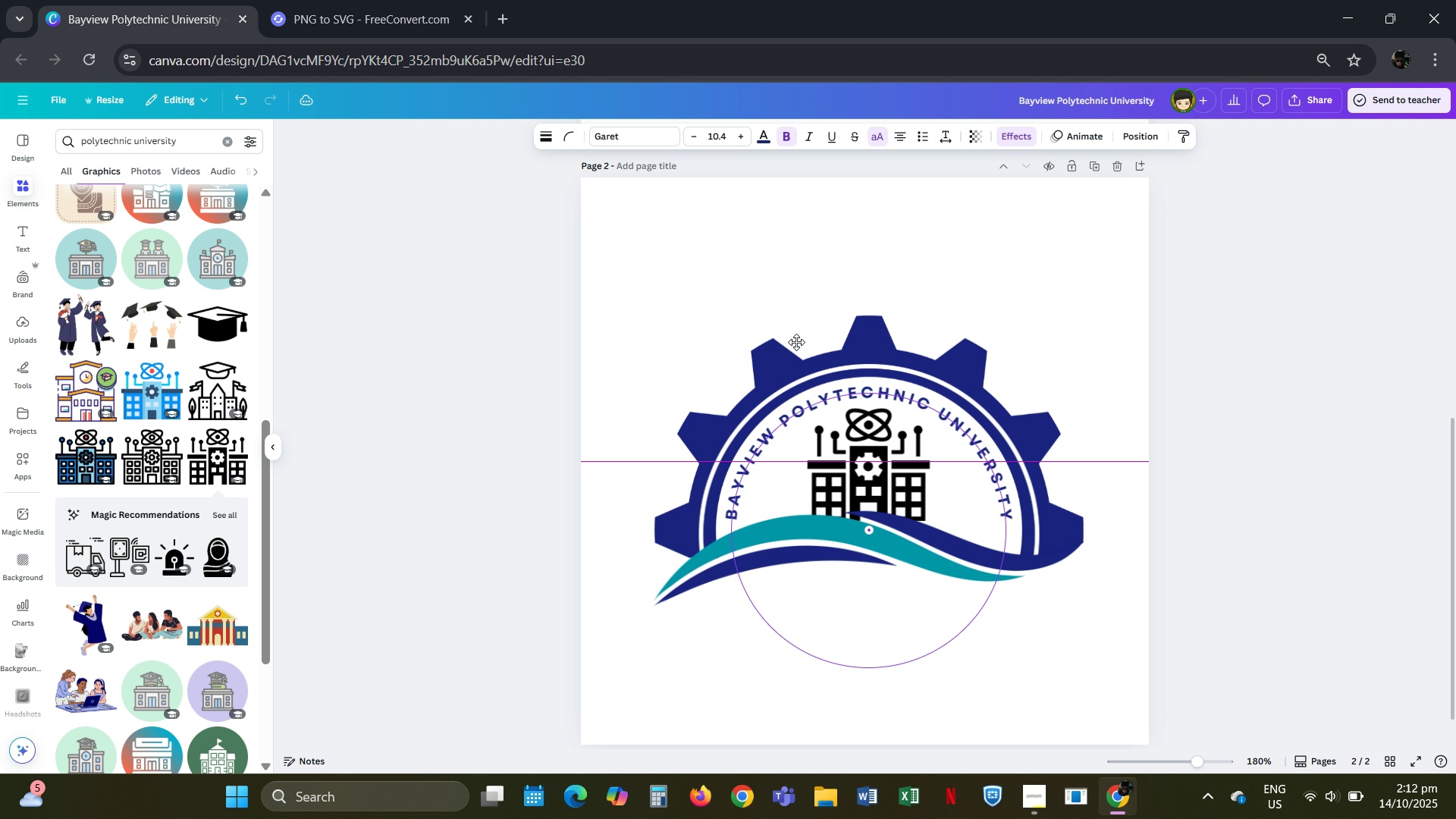 
wait(5.6)
 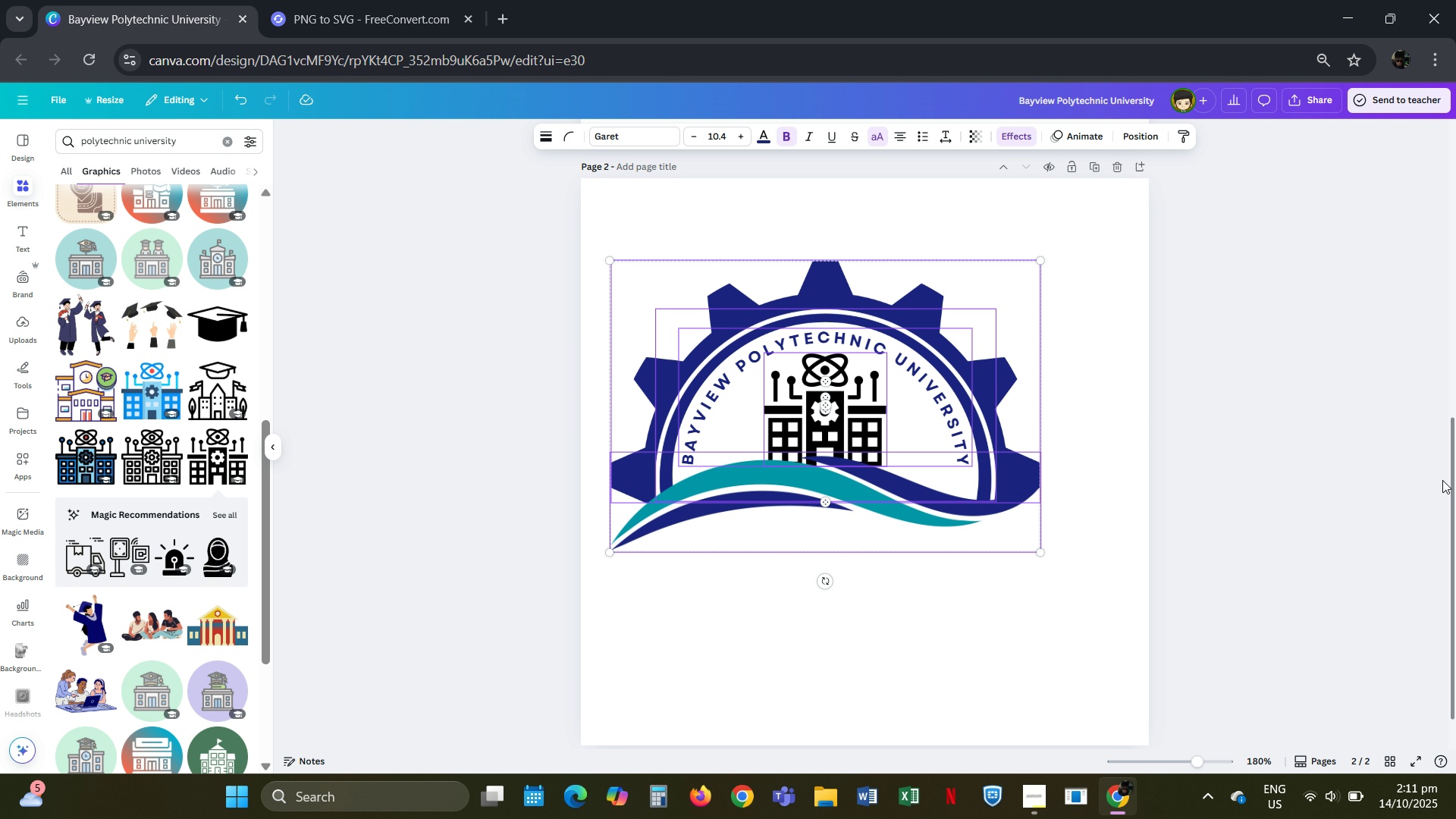 
left_click([1222, 355])
 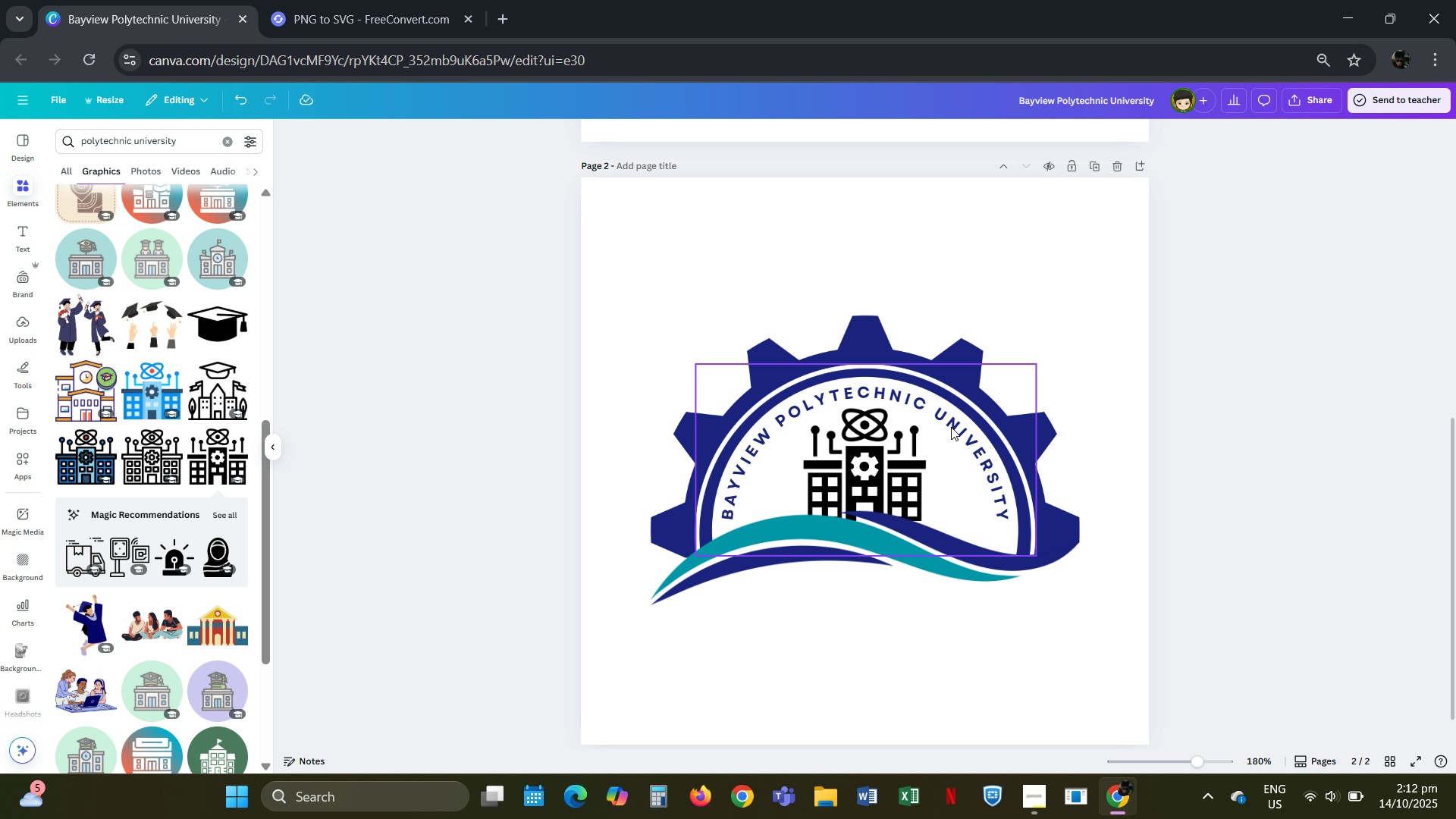 
left_click([871, 447])
 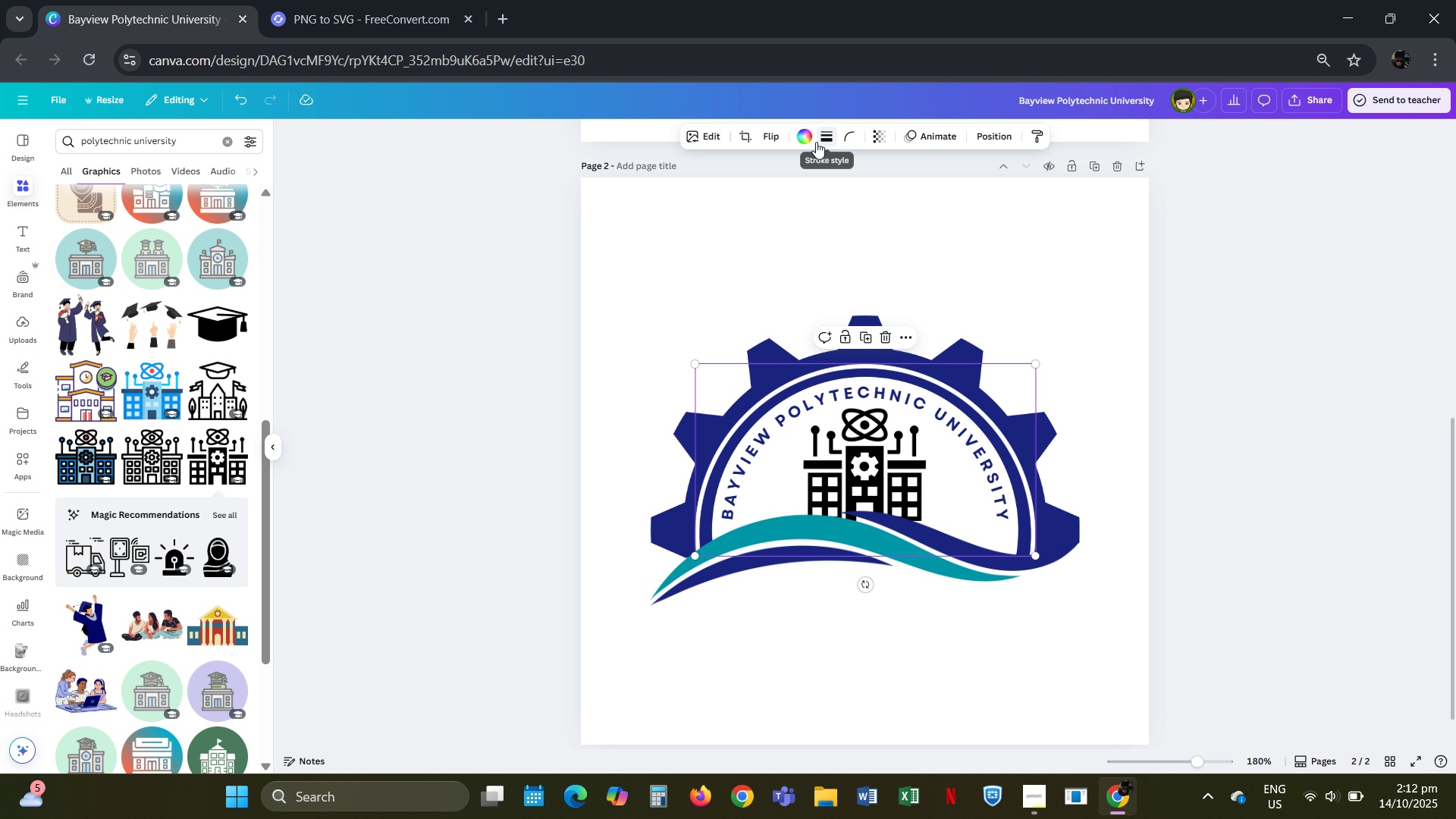 
left_click([804, 142])
 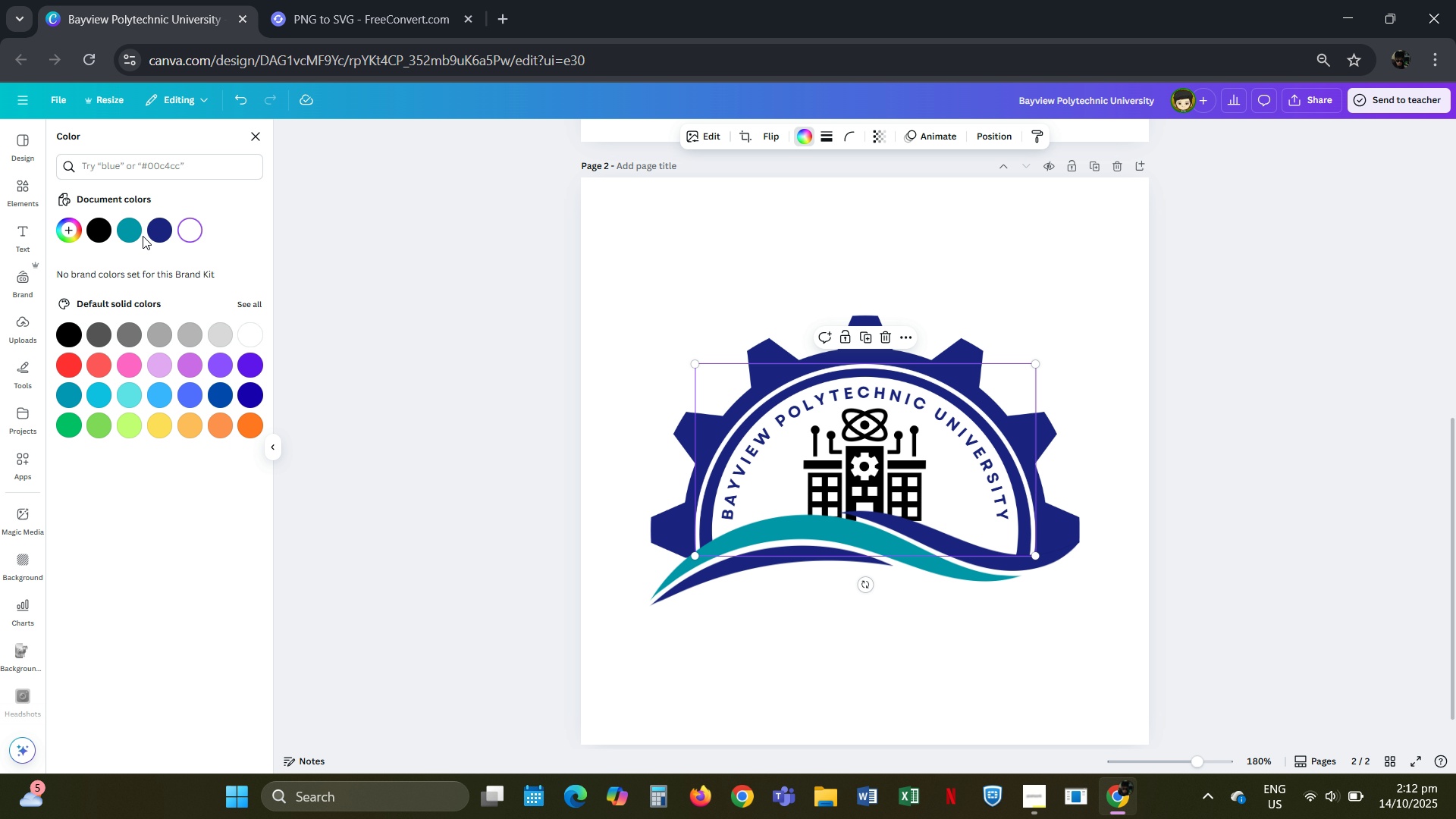 
left_click([157, 234])
 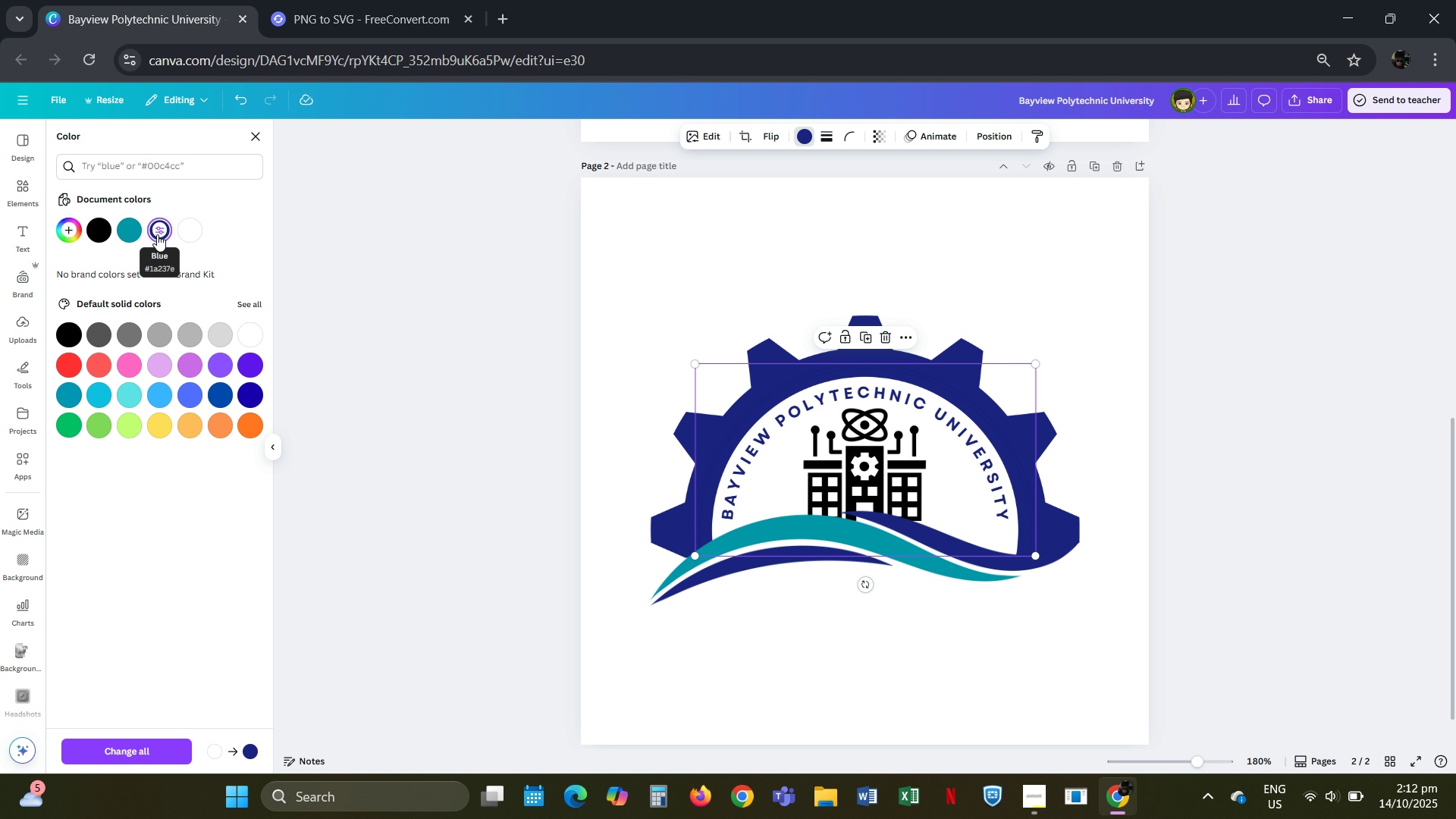 
key(Control+Z)
 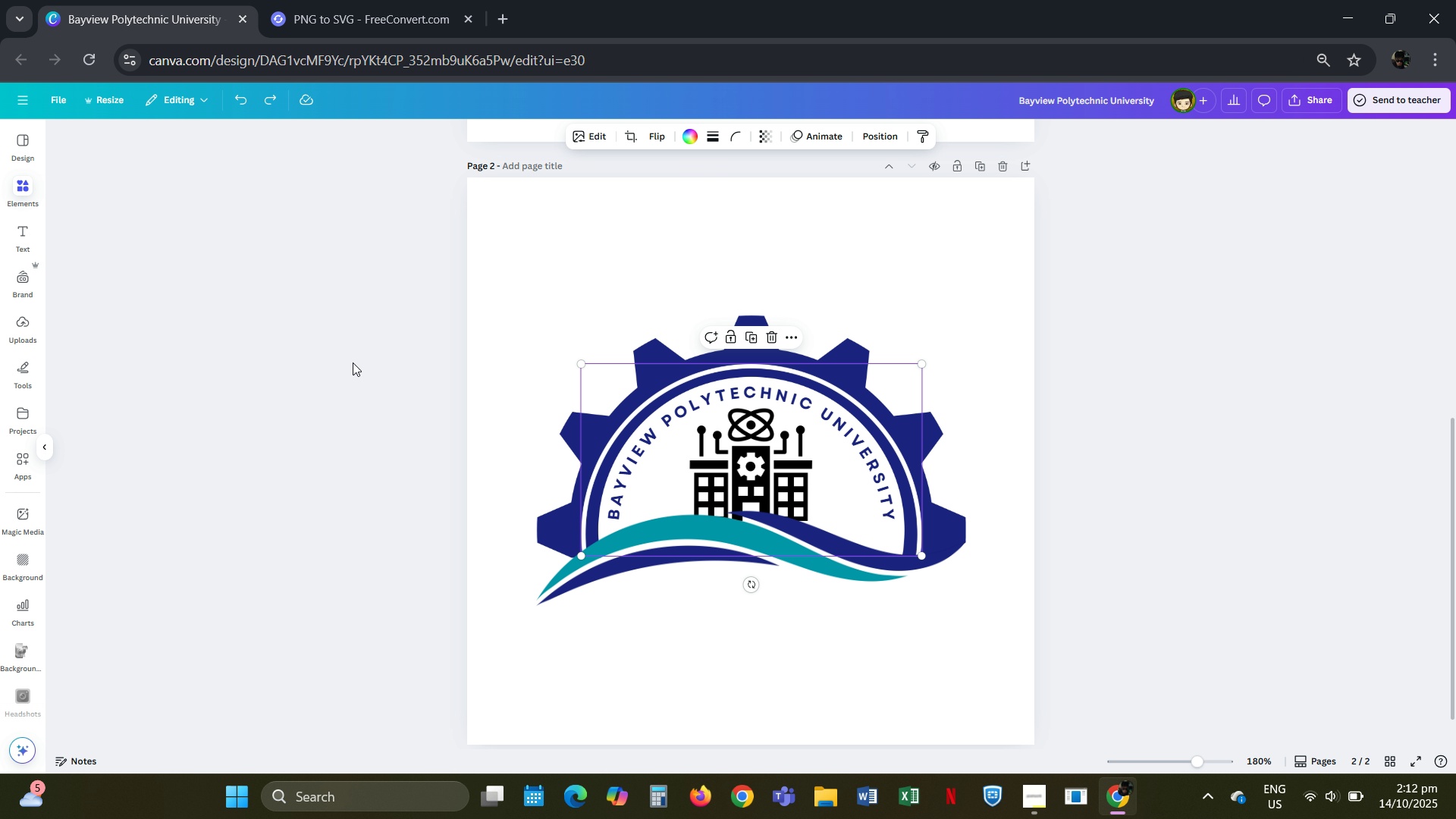 
double_click([353, 362])
 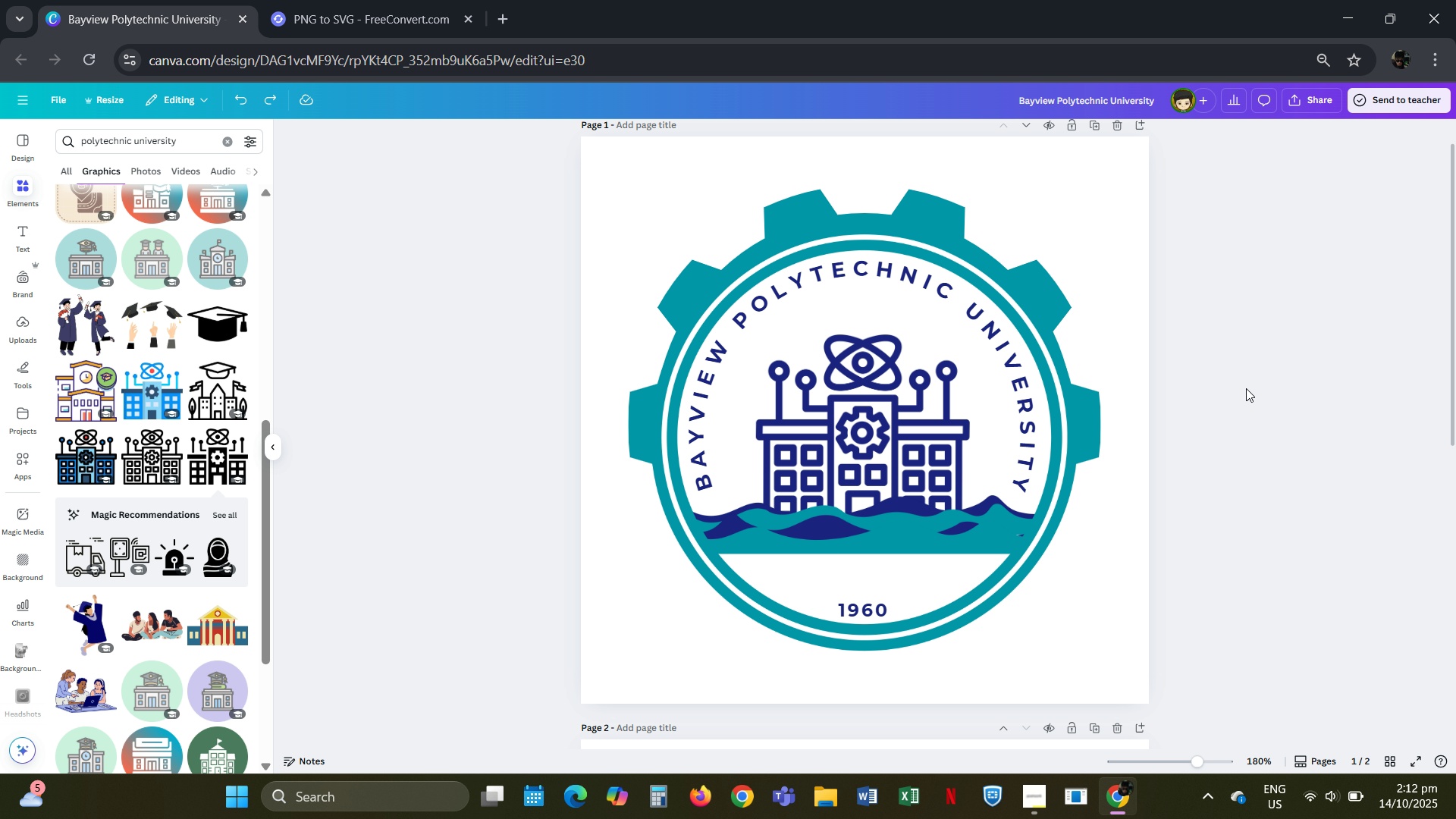 
wait(6.83)
 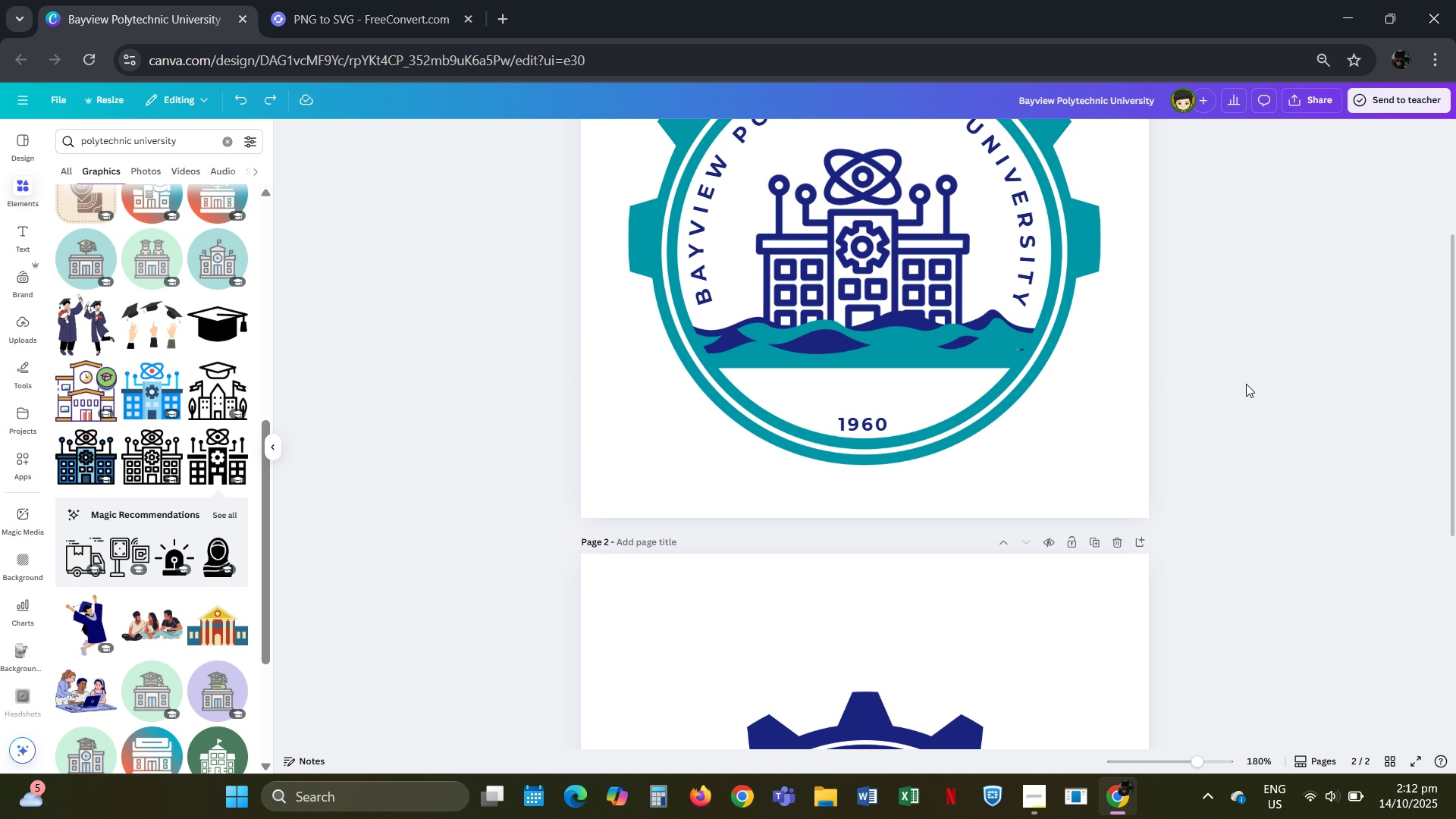 
left_click([1051, 323])
 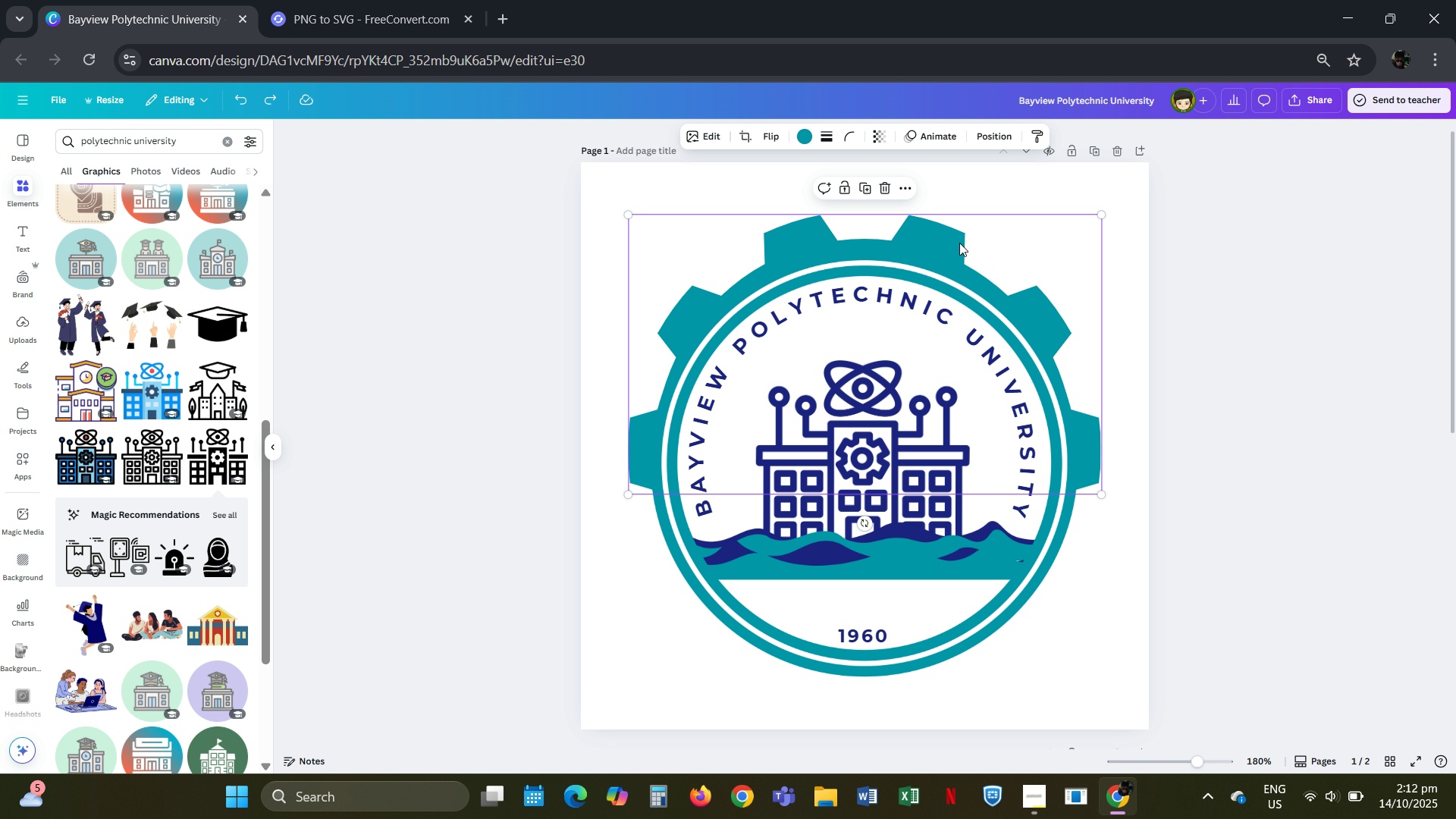 
left_click([959, 243])
 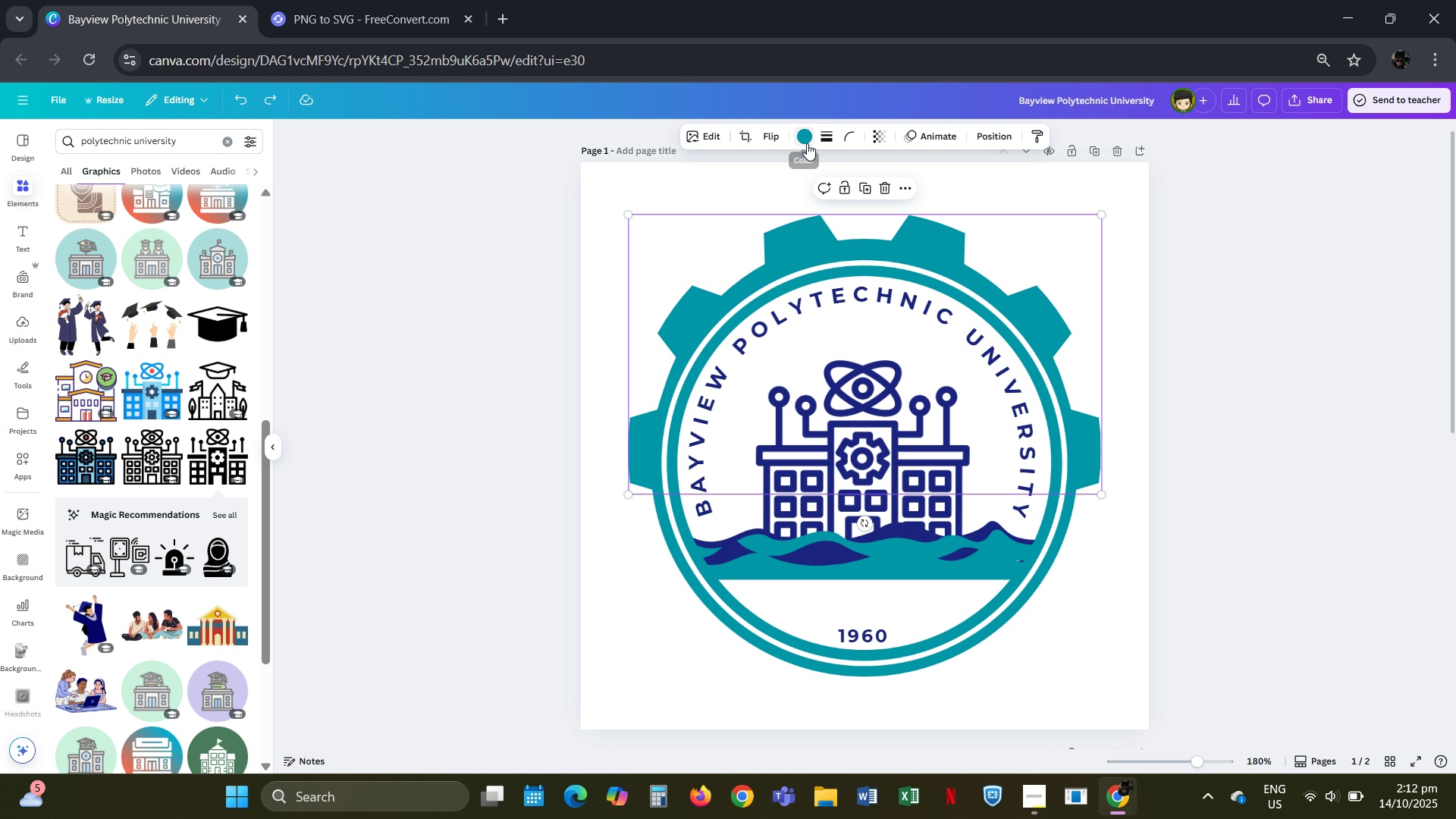 
left_click([806, 146])
 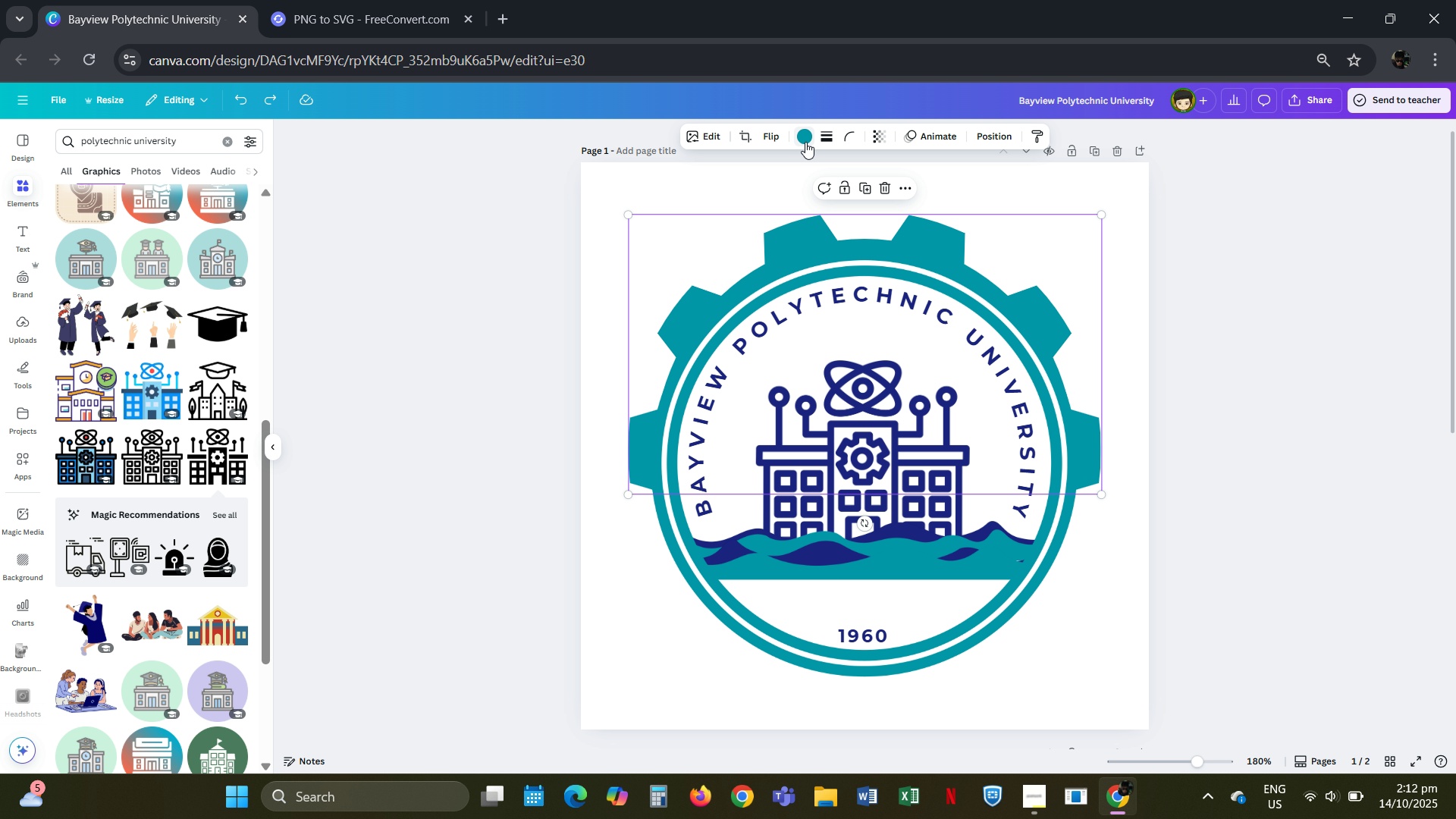 
left_click([805, 142])
 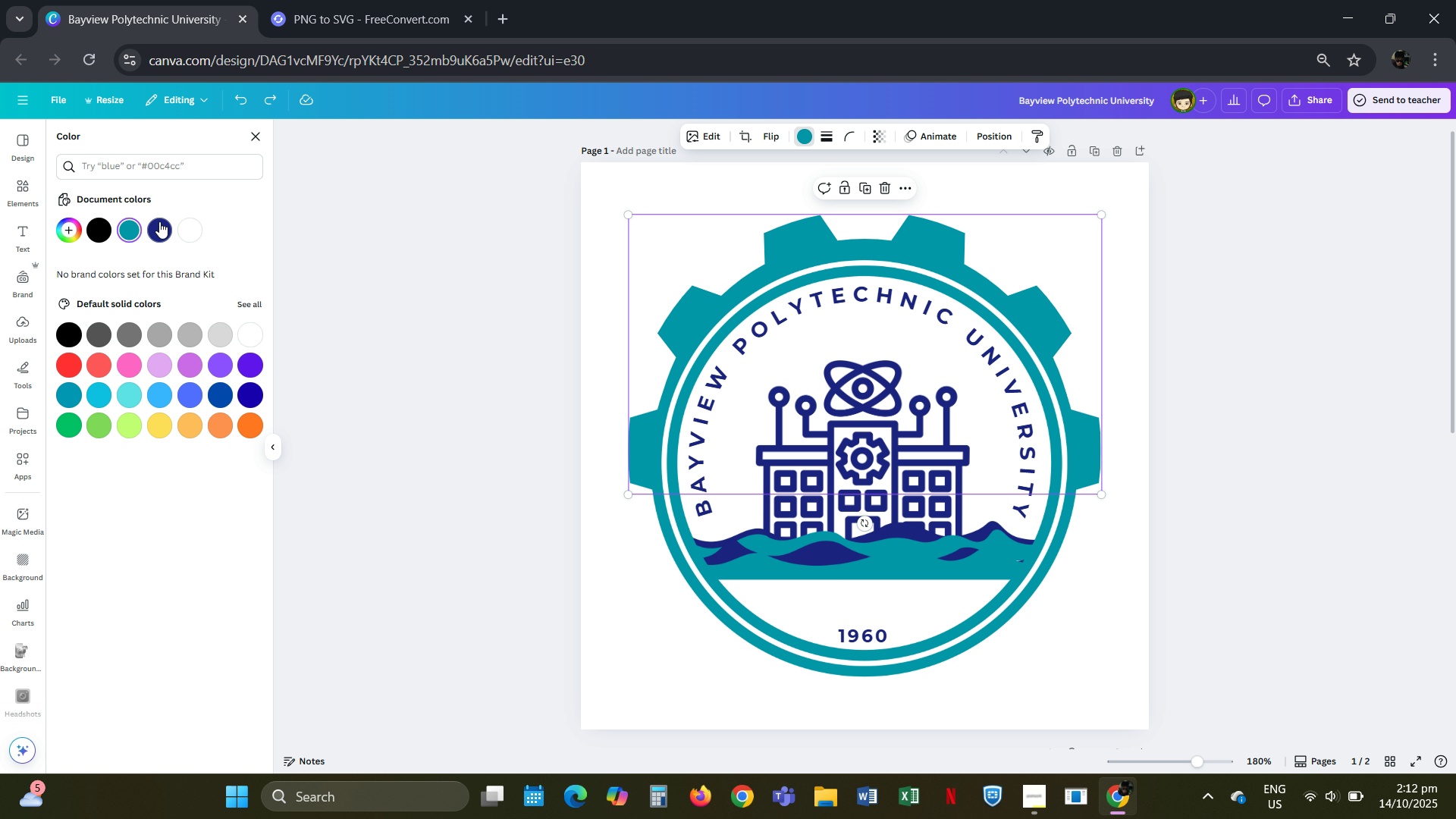 
left_click([159, 221])
 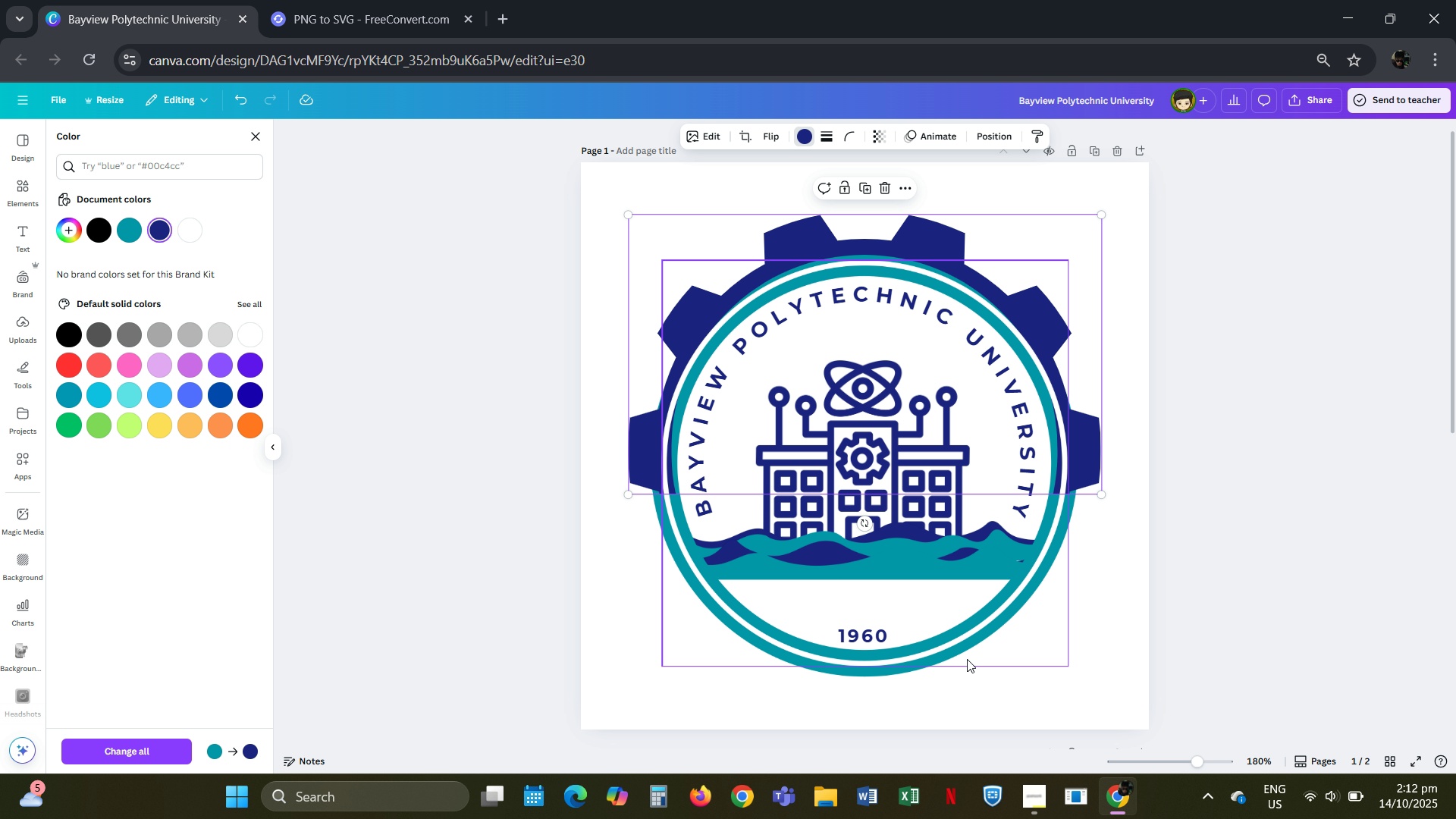 
left_click([966, 657])
 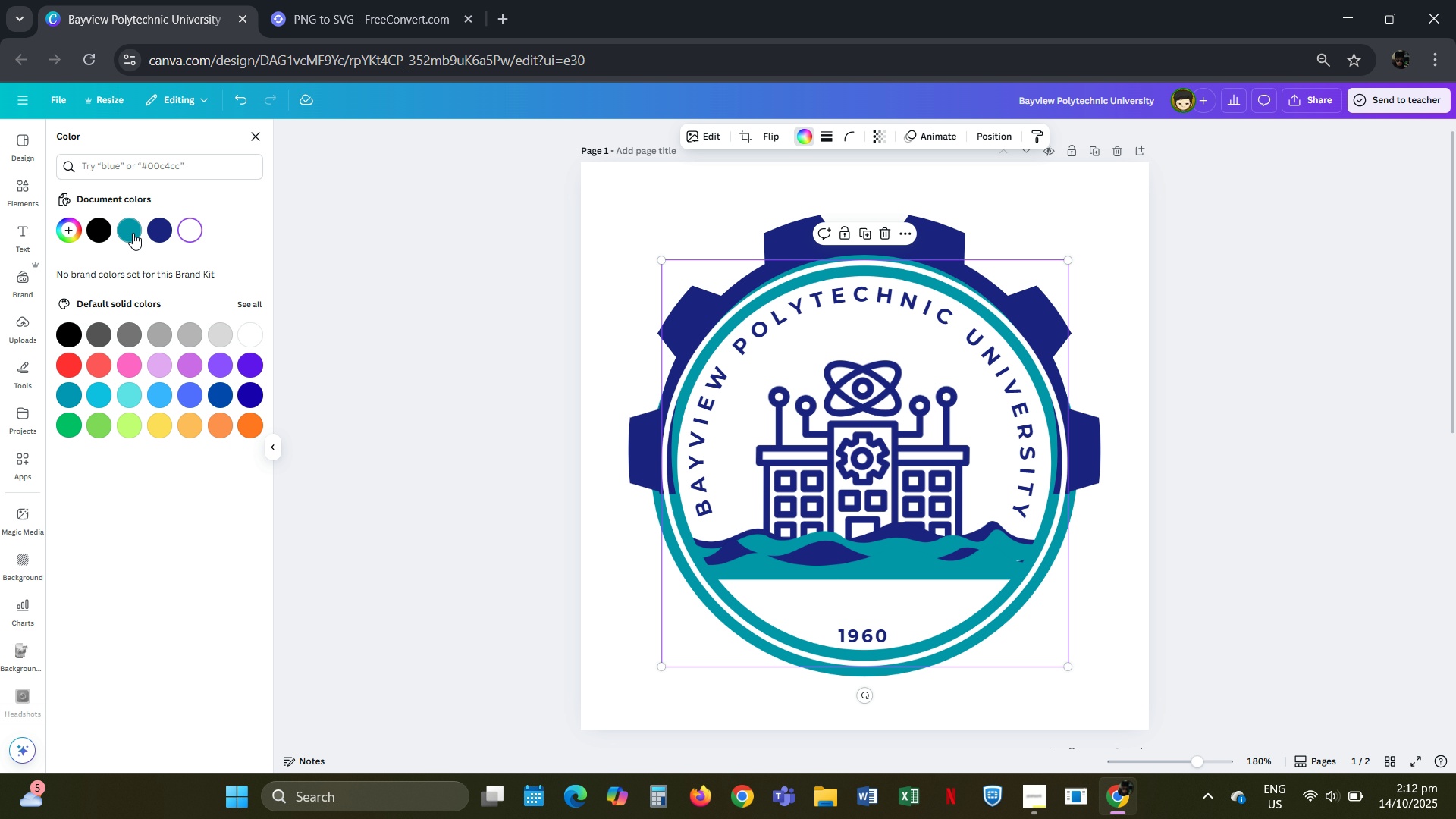 
left_click([155, 234])
 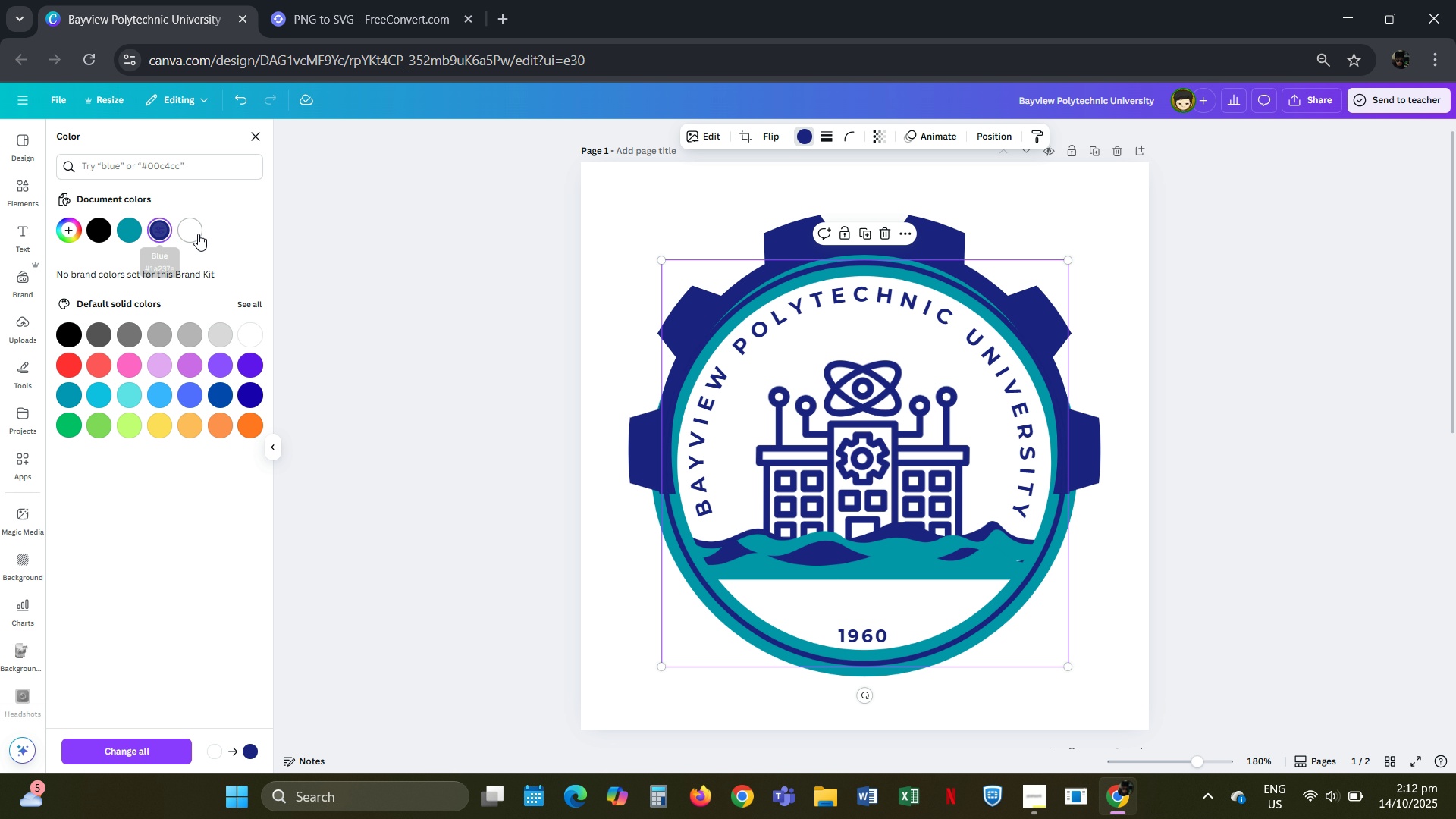 
left_click([191, 234])
 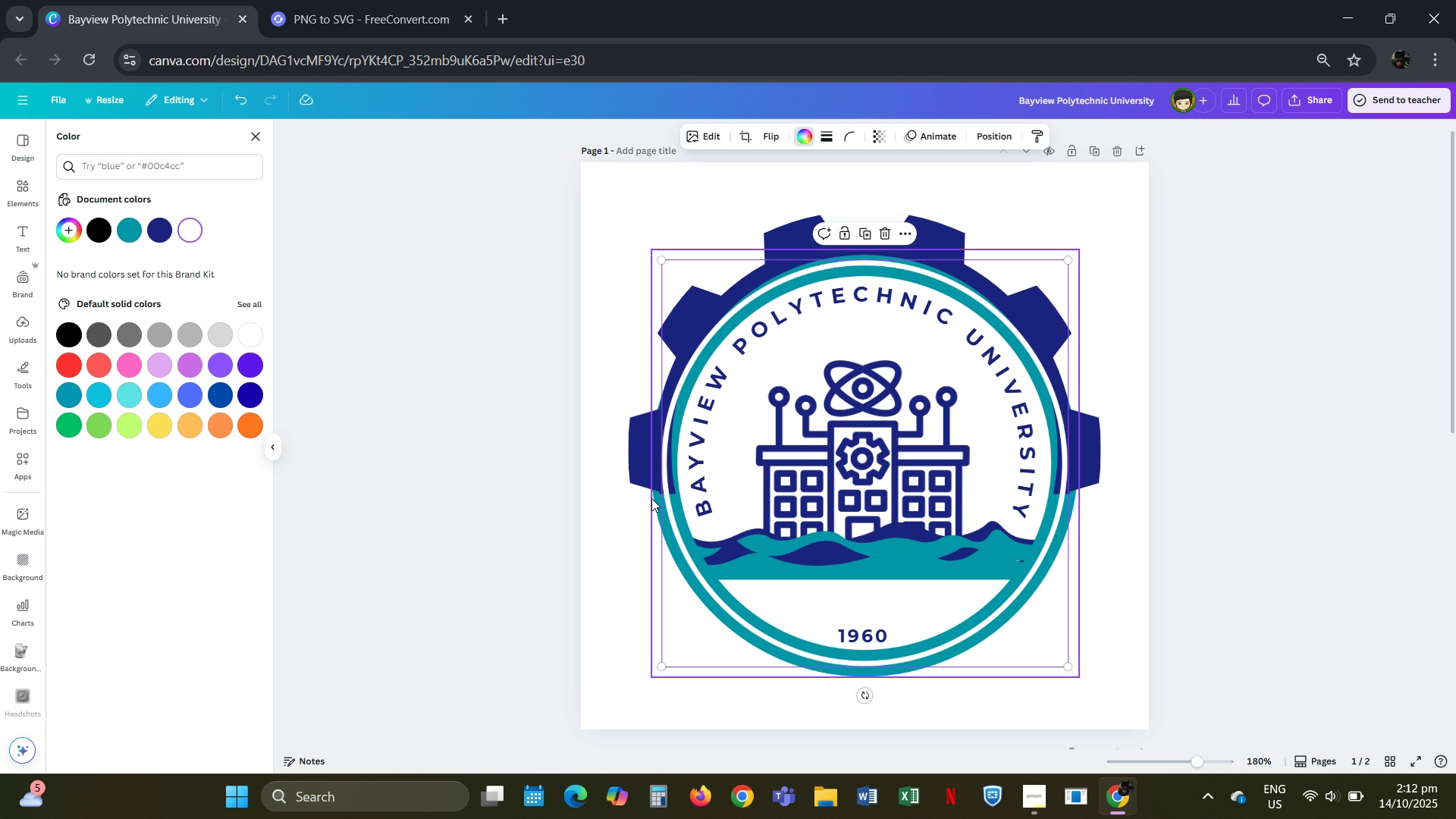 
left_click([653, 497])
 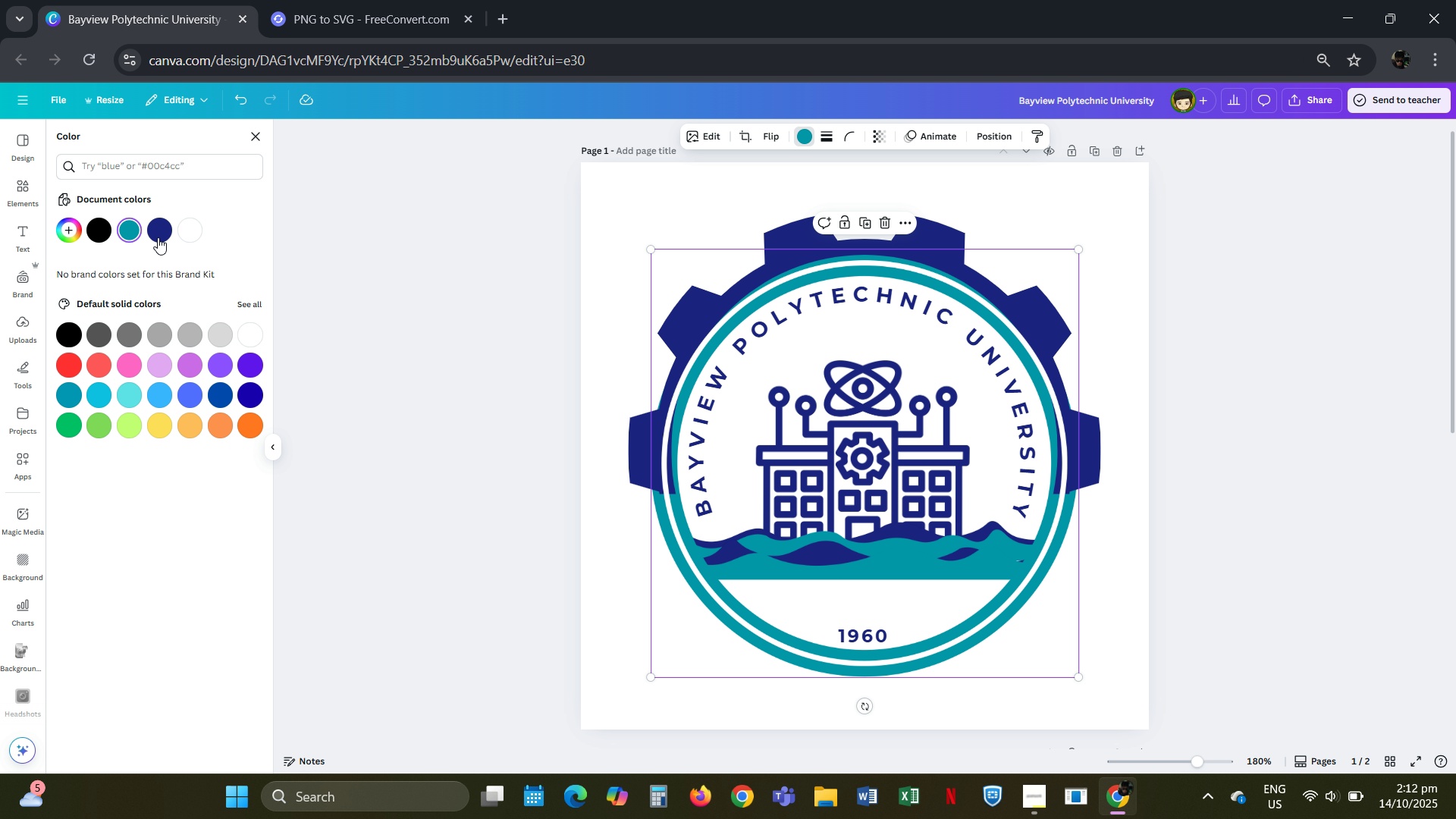 
left_click([156, 235])
 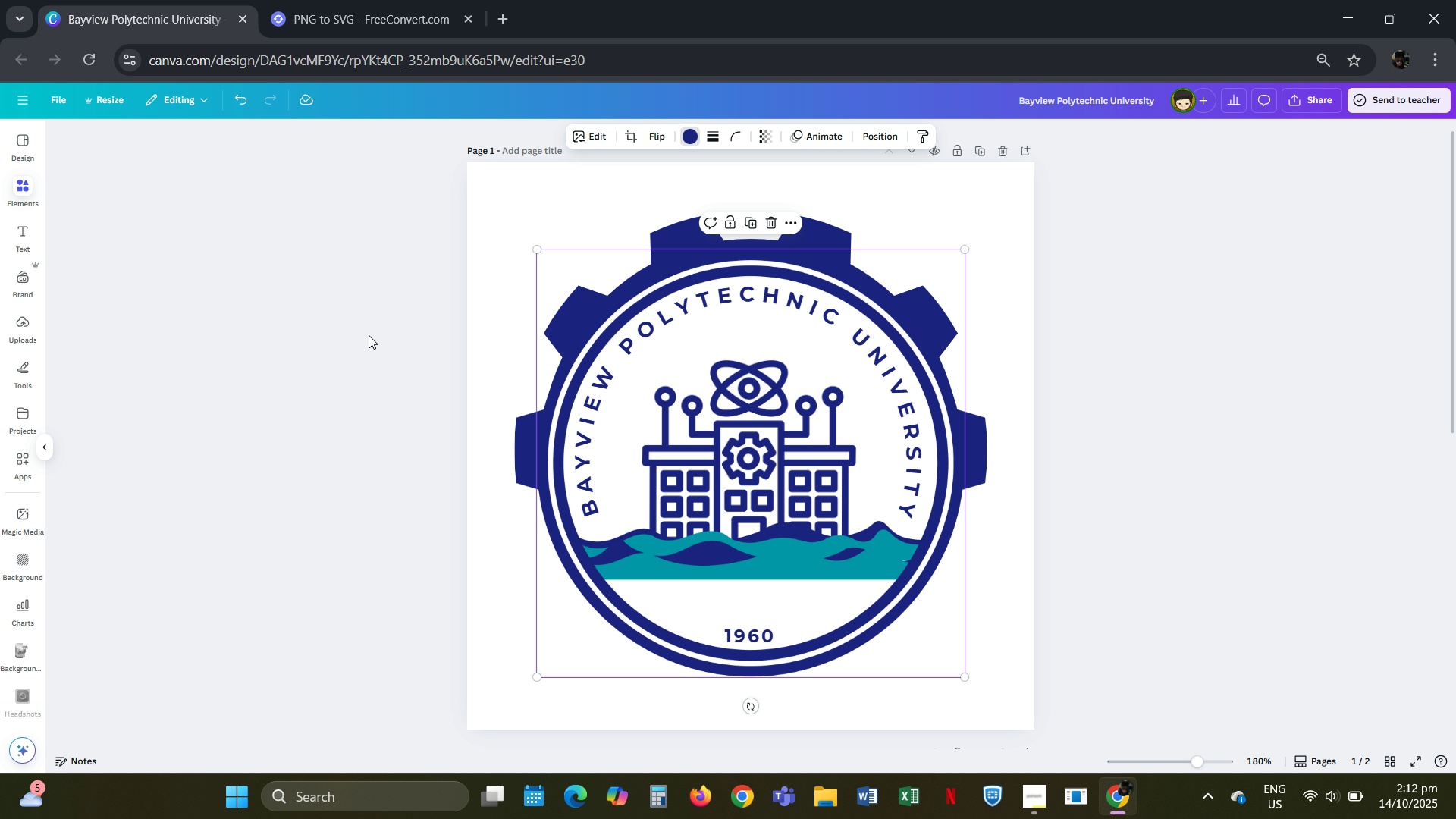 
double_click([372, 335])
 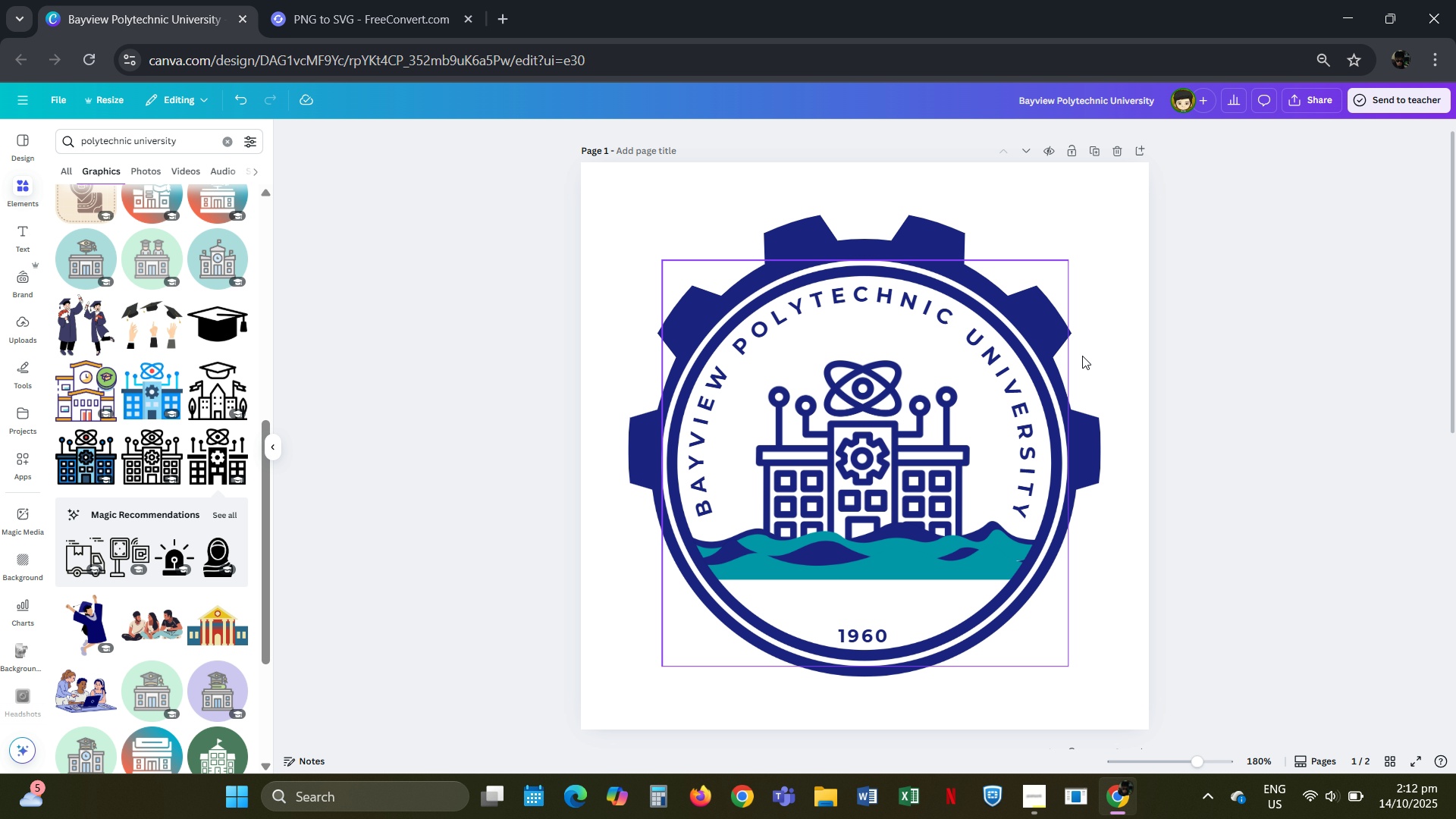 
left_click([1282, 437])
 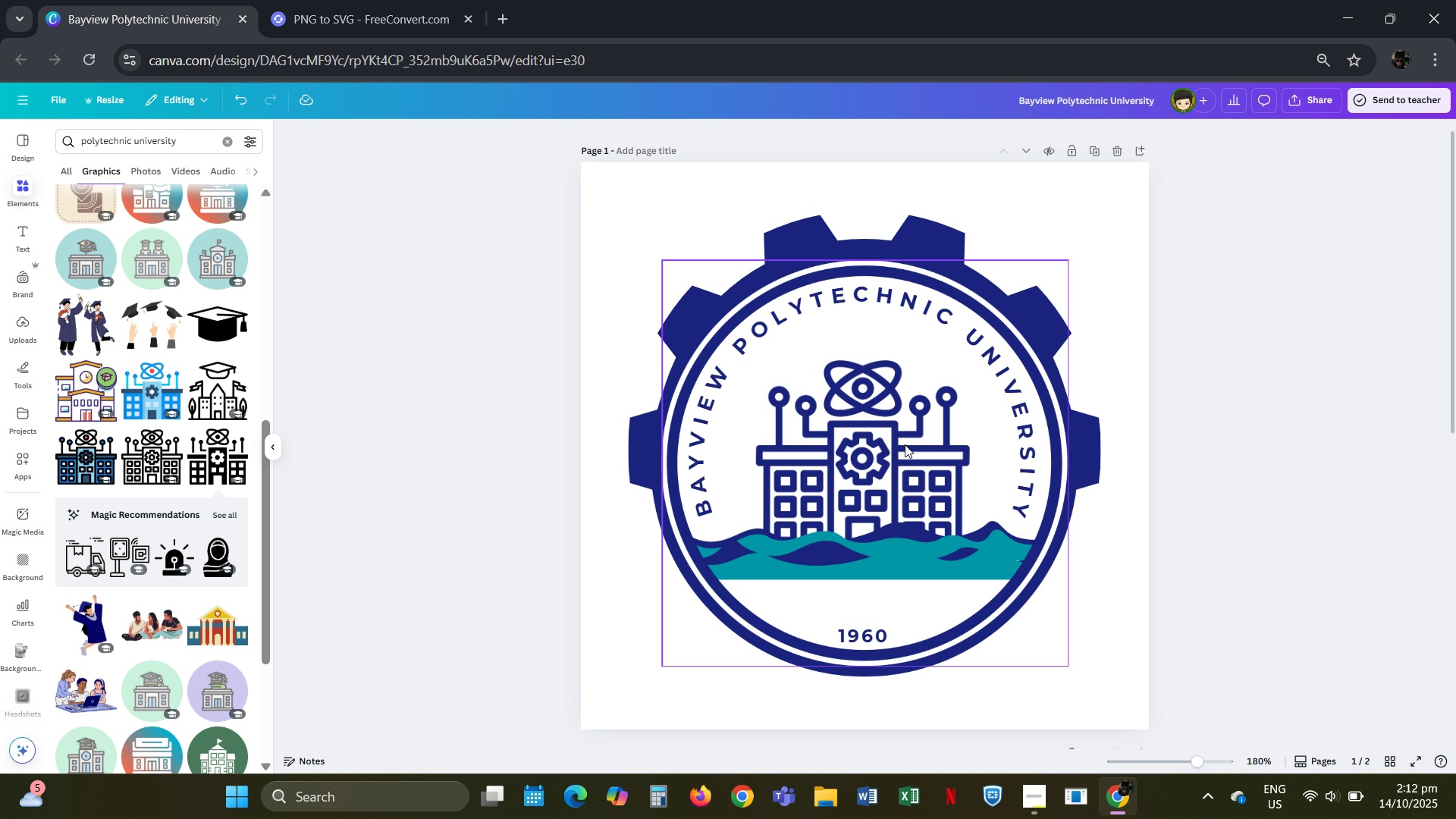 
left_click([893, 445])
 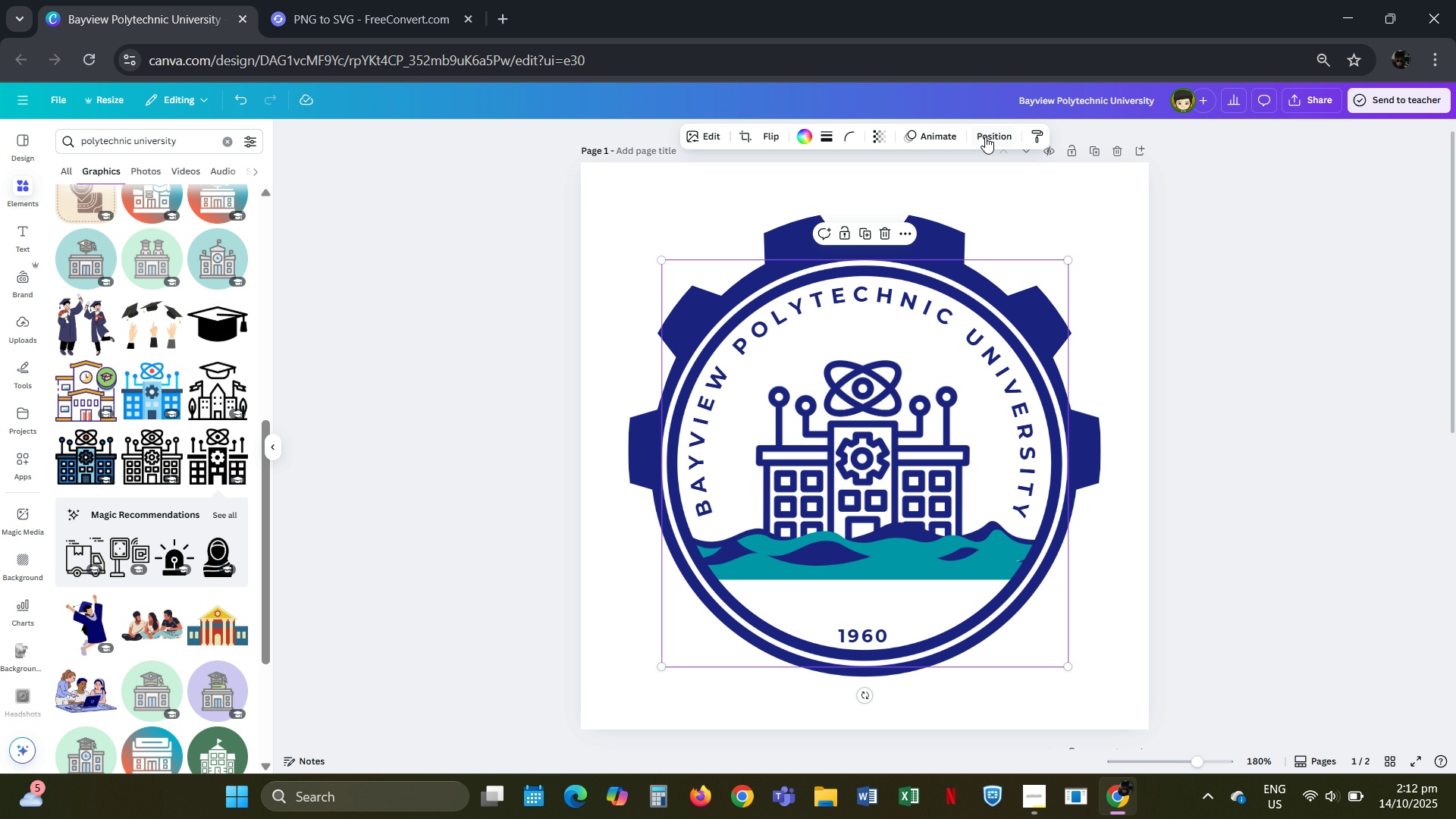 
left_click([991, 133])
 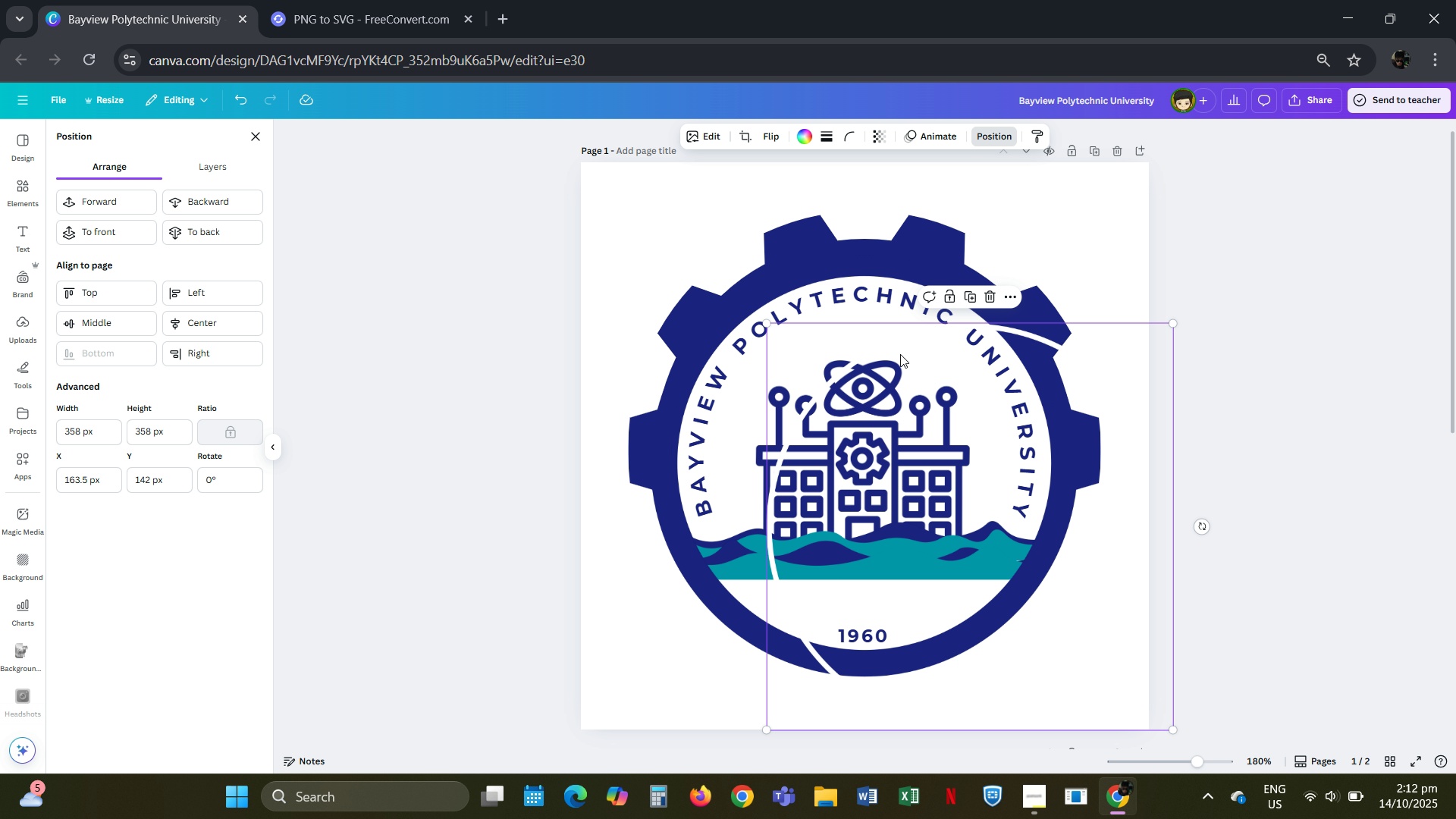 
left_click([825, 394])
 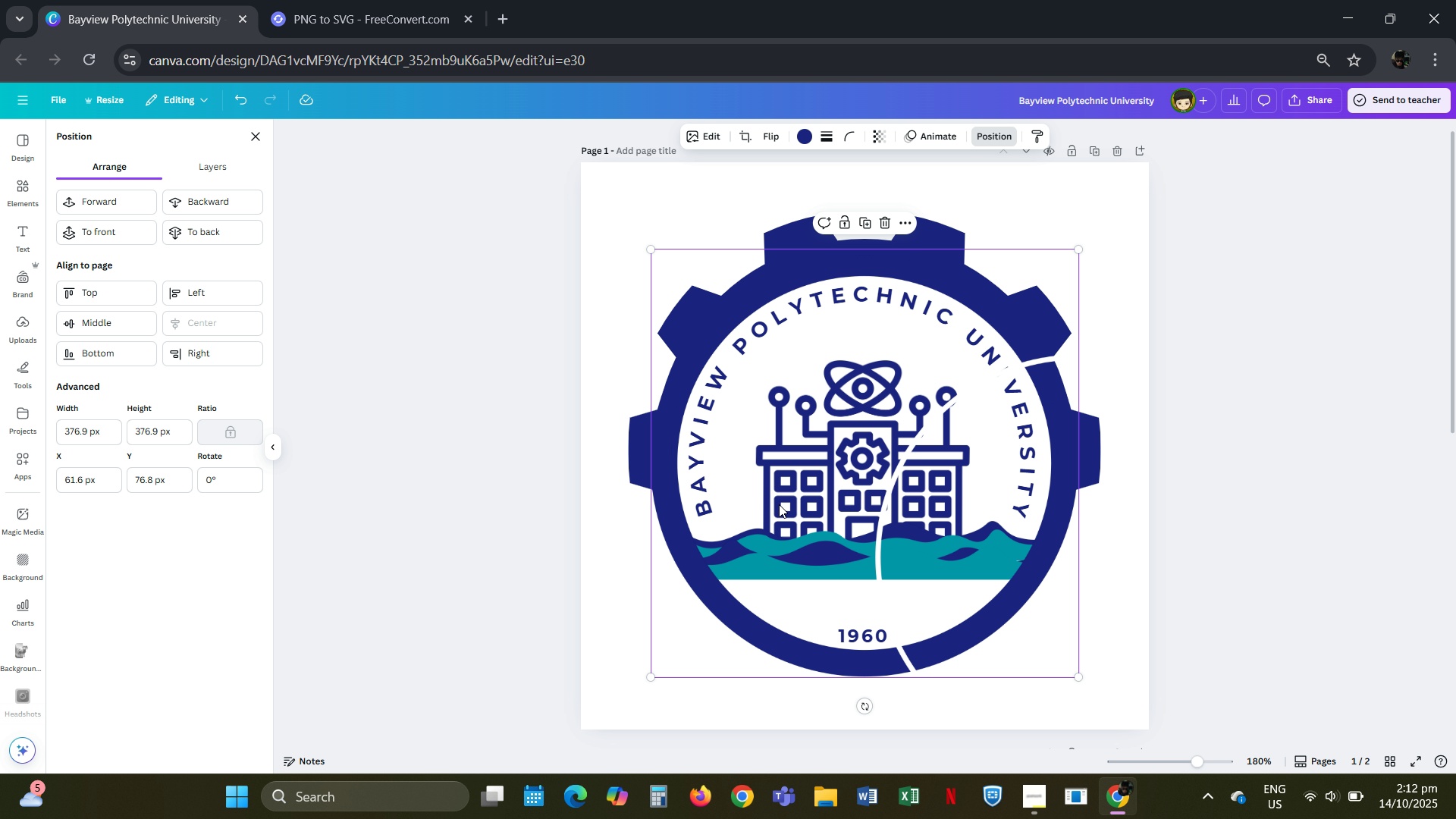 
left_click([779, 504])
 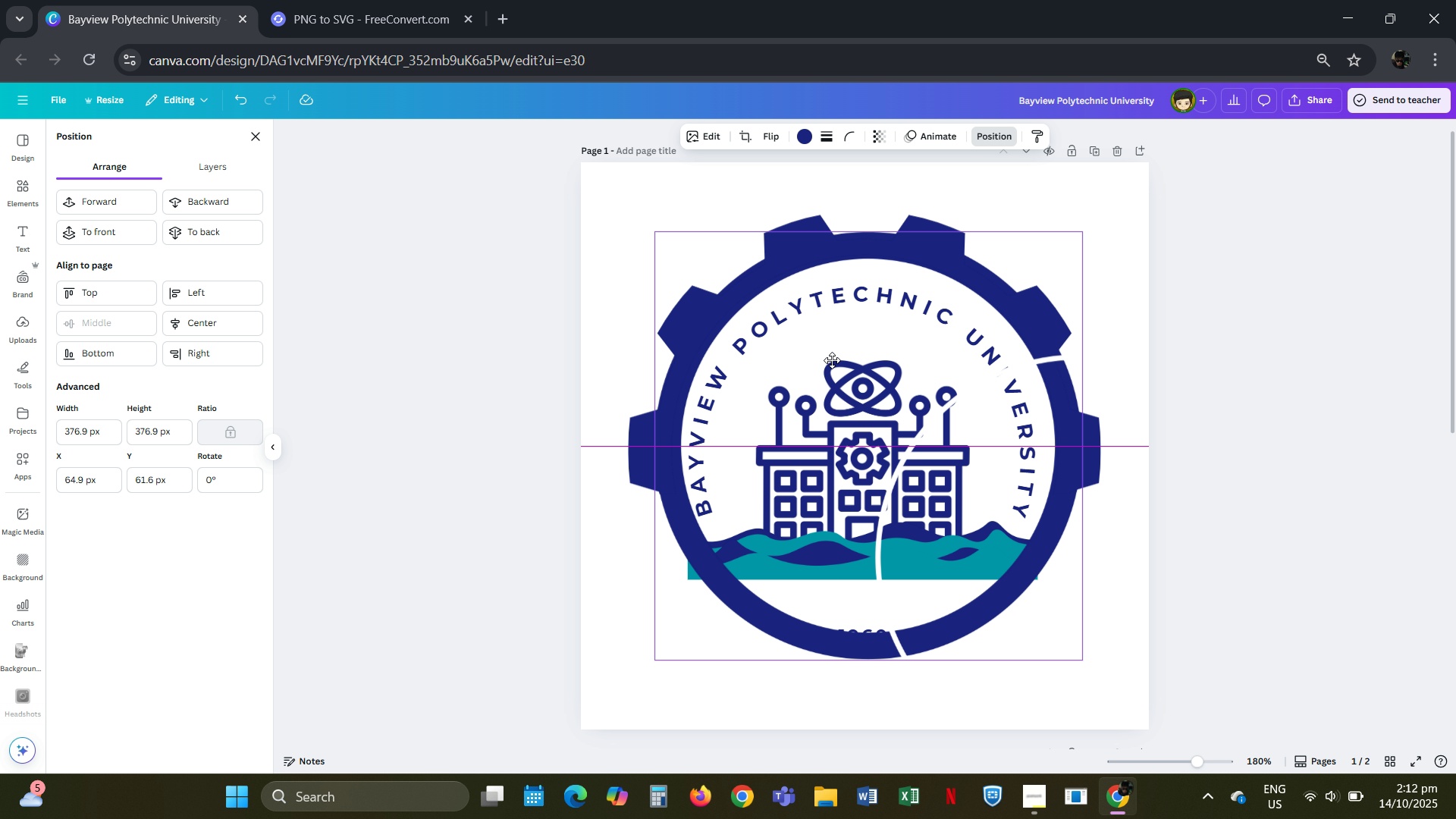 
key(Control+Z)
 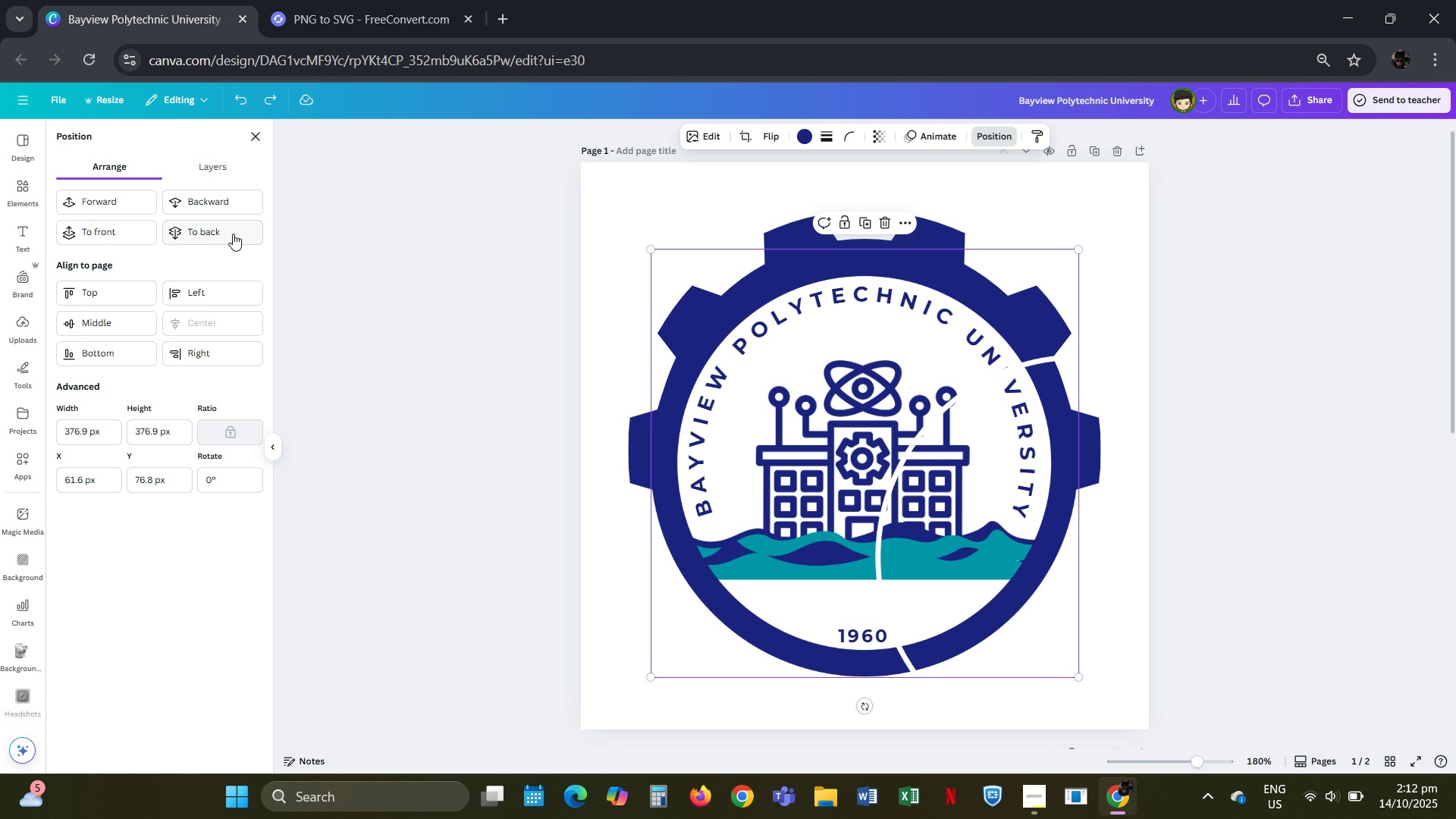 
double_click([233, 234])
 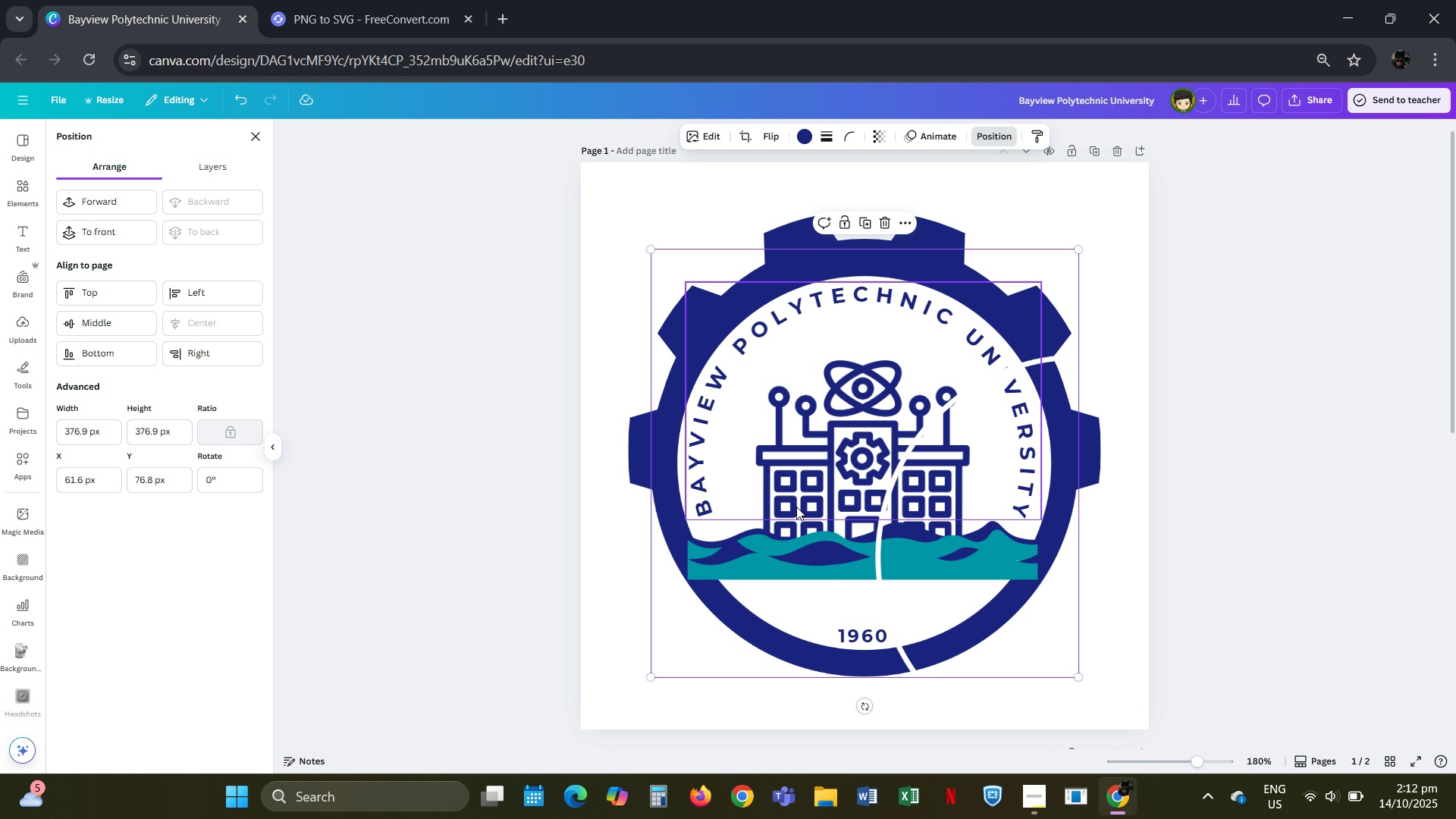 
left_click([796, 507])
 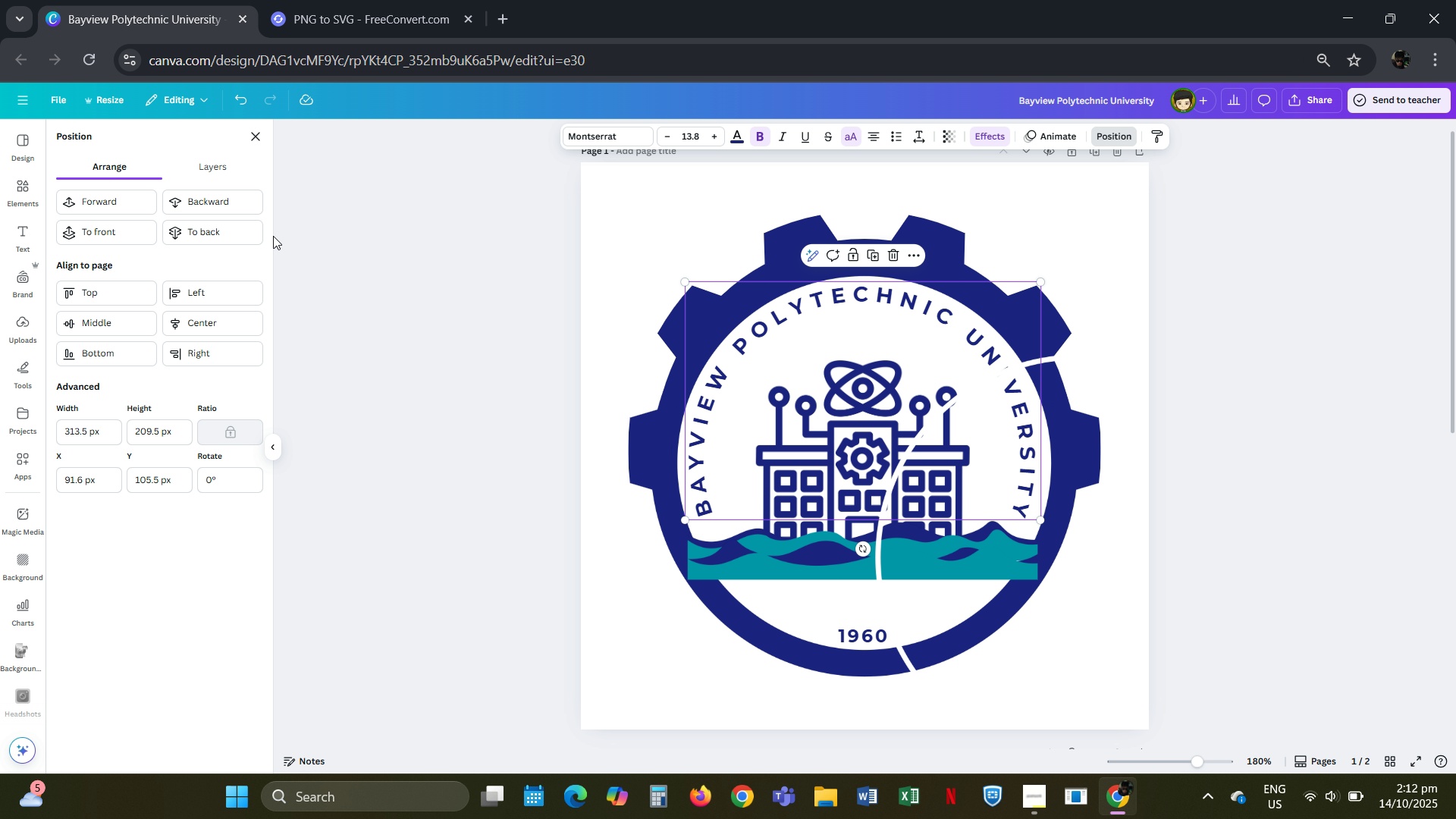 
double_click([216, 234])
 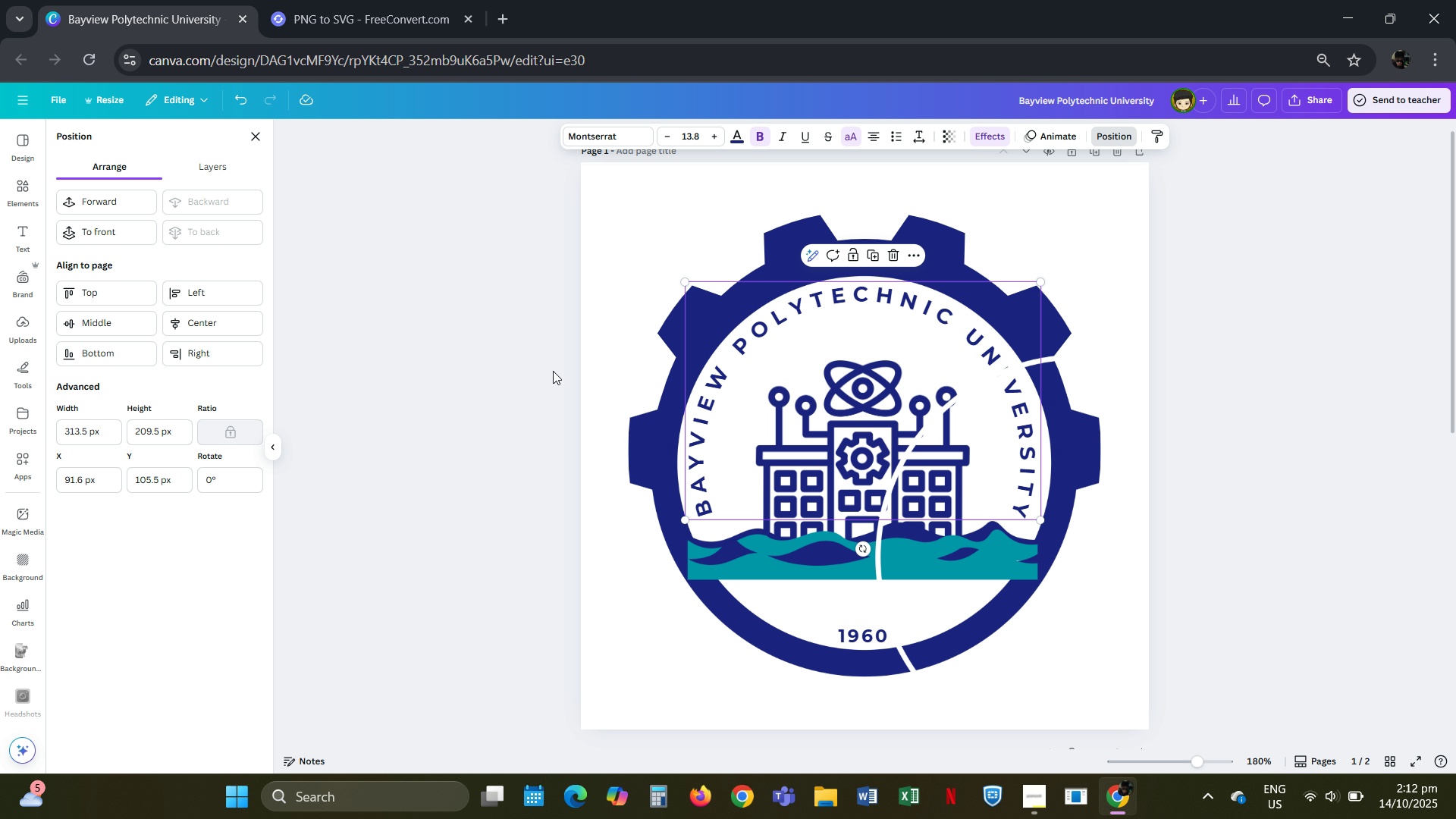 
triple_click([544, 363])
 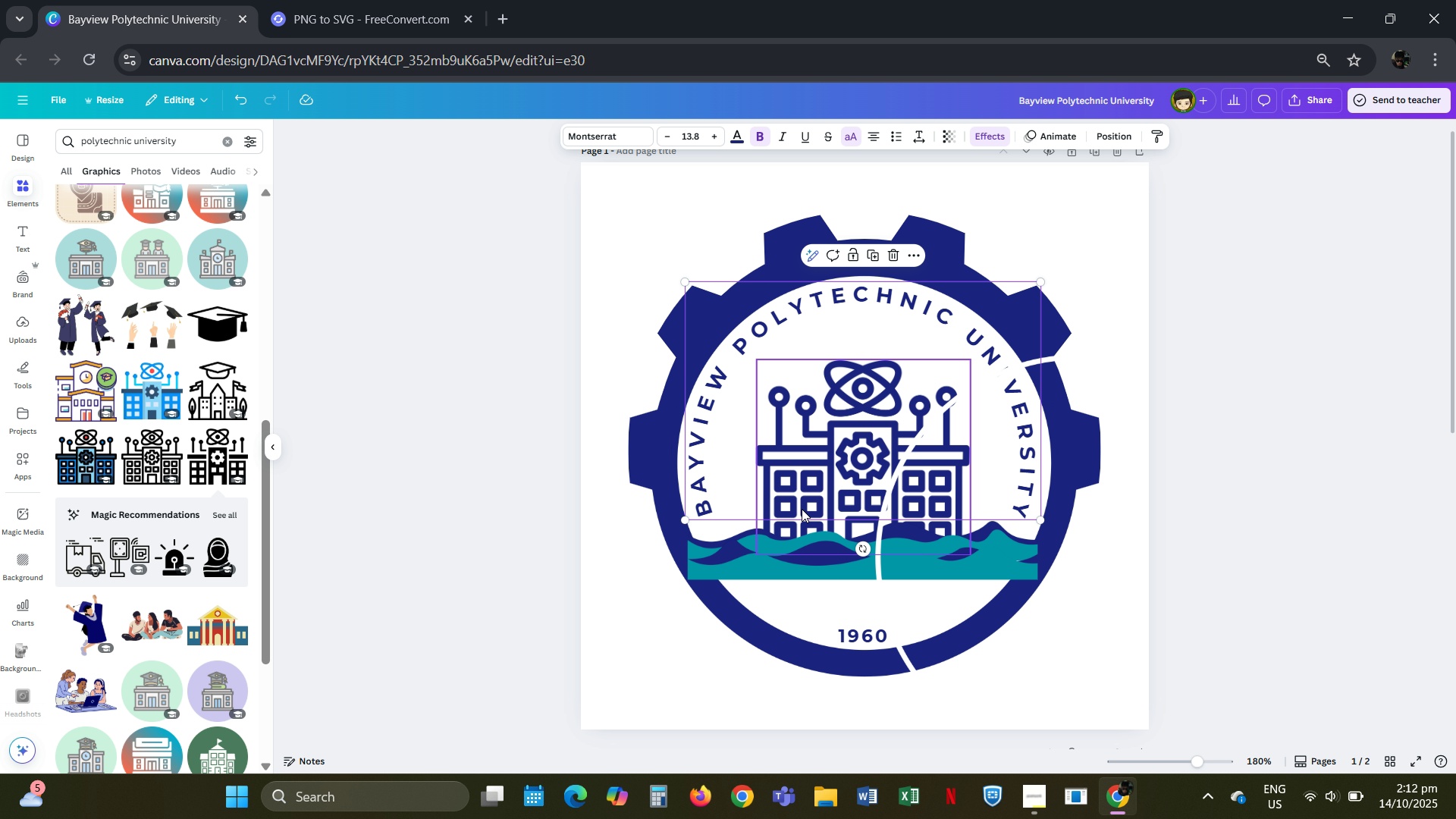 
left_click([808, 507])
 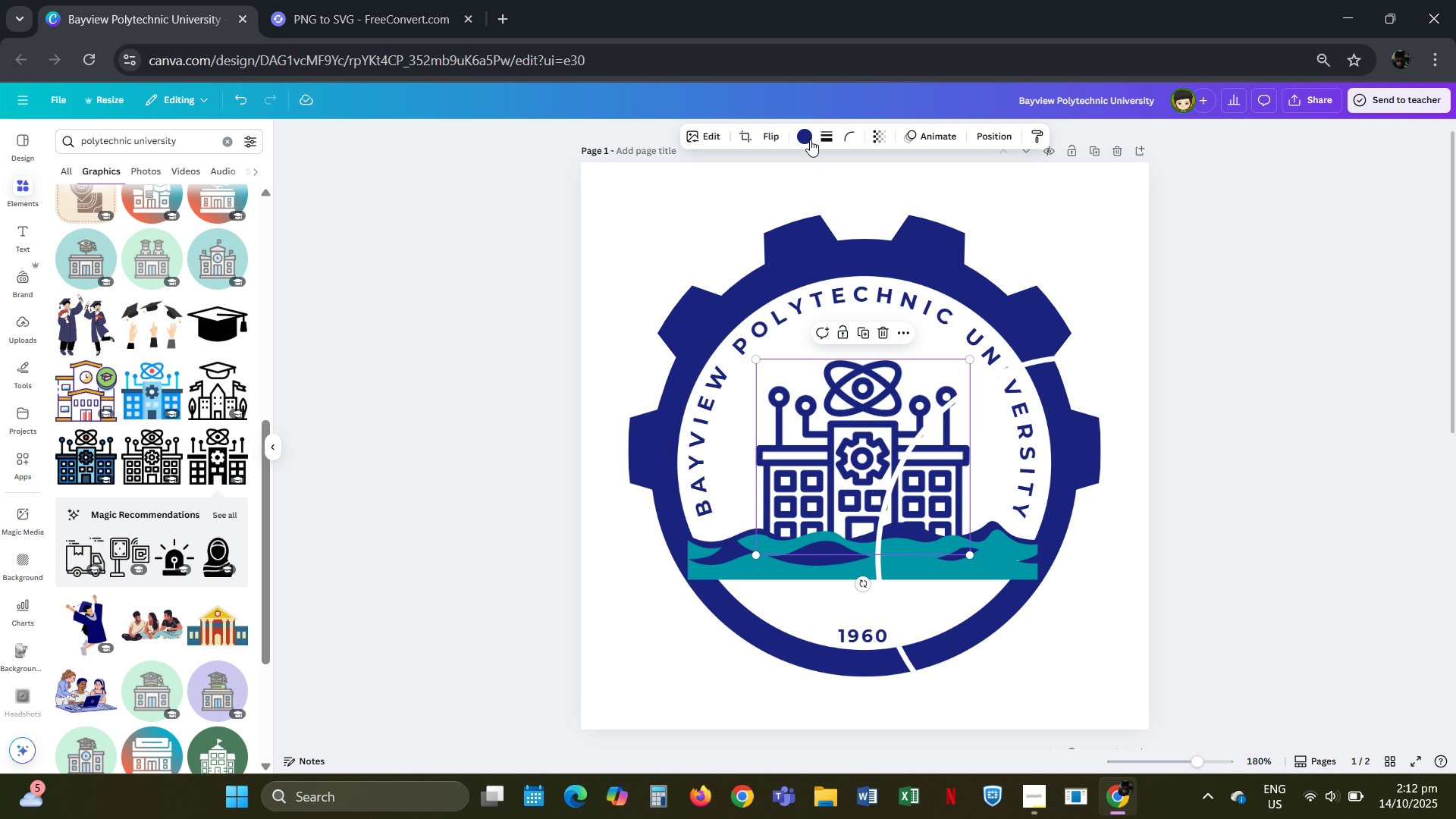 
left_click([804, 136])
 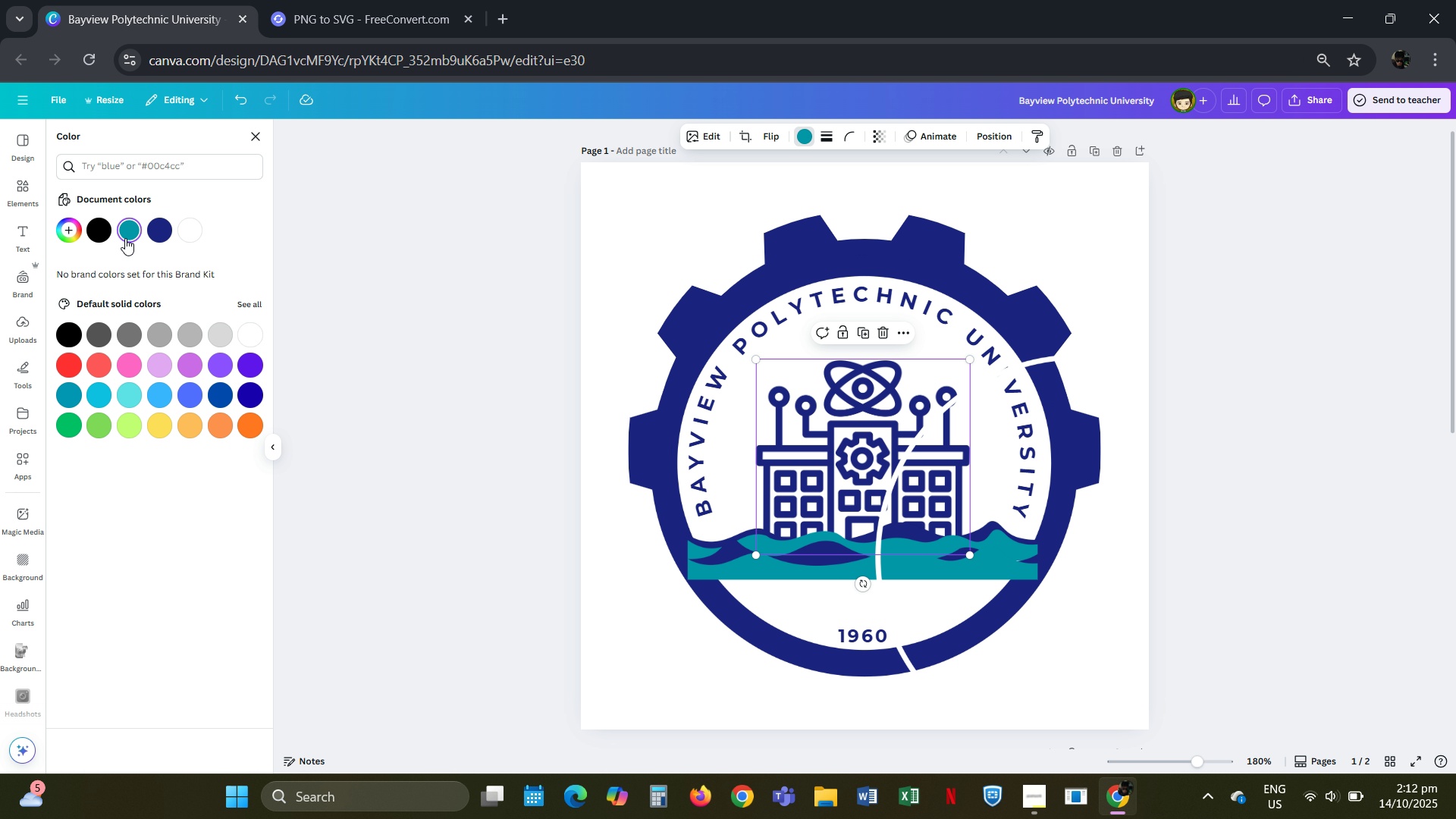 
double_click([126, 234])
 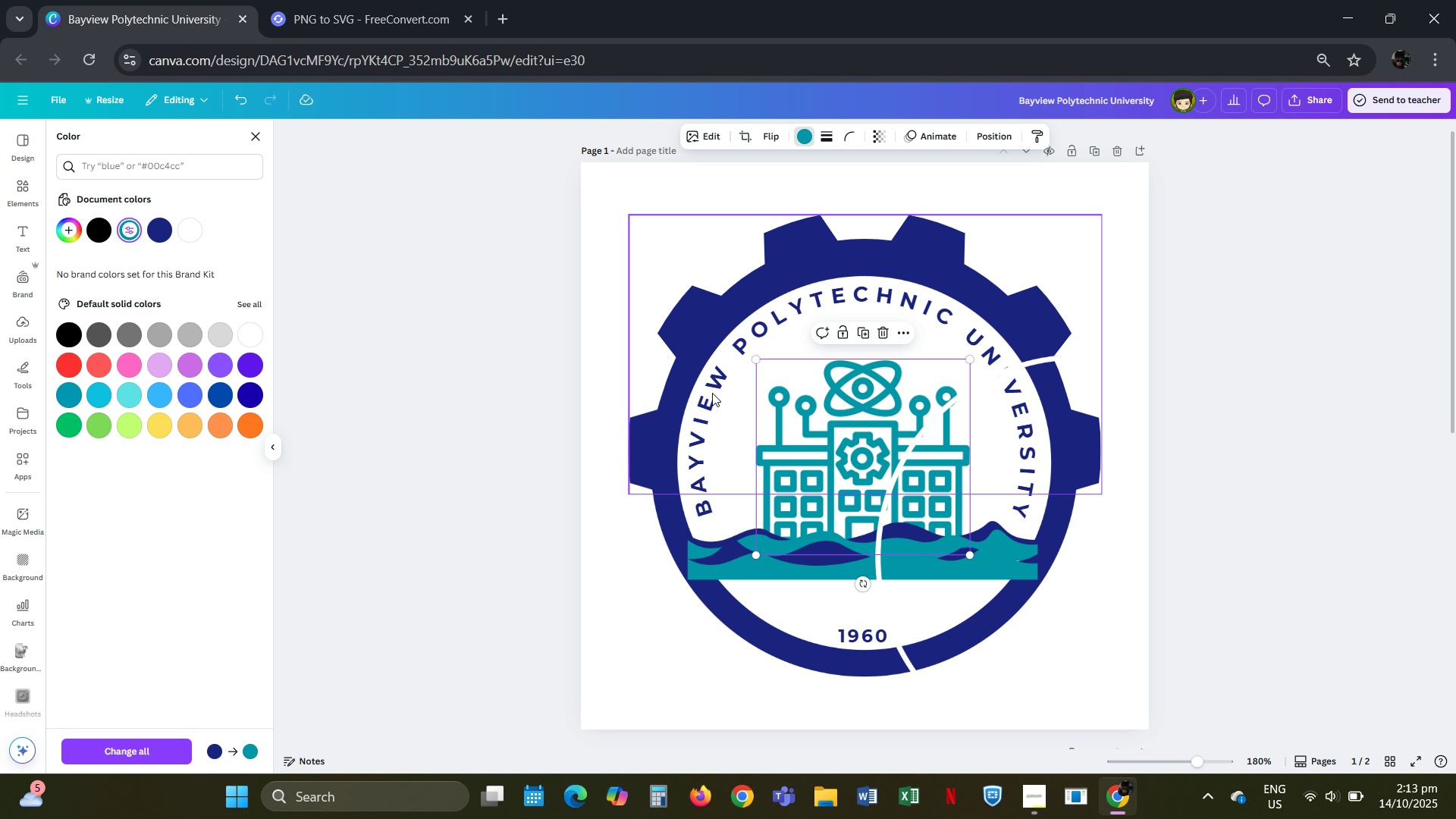 
left_click([519, 391])
 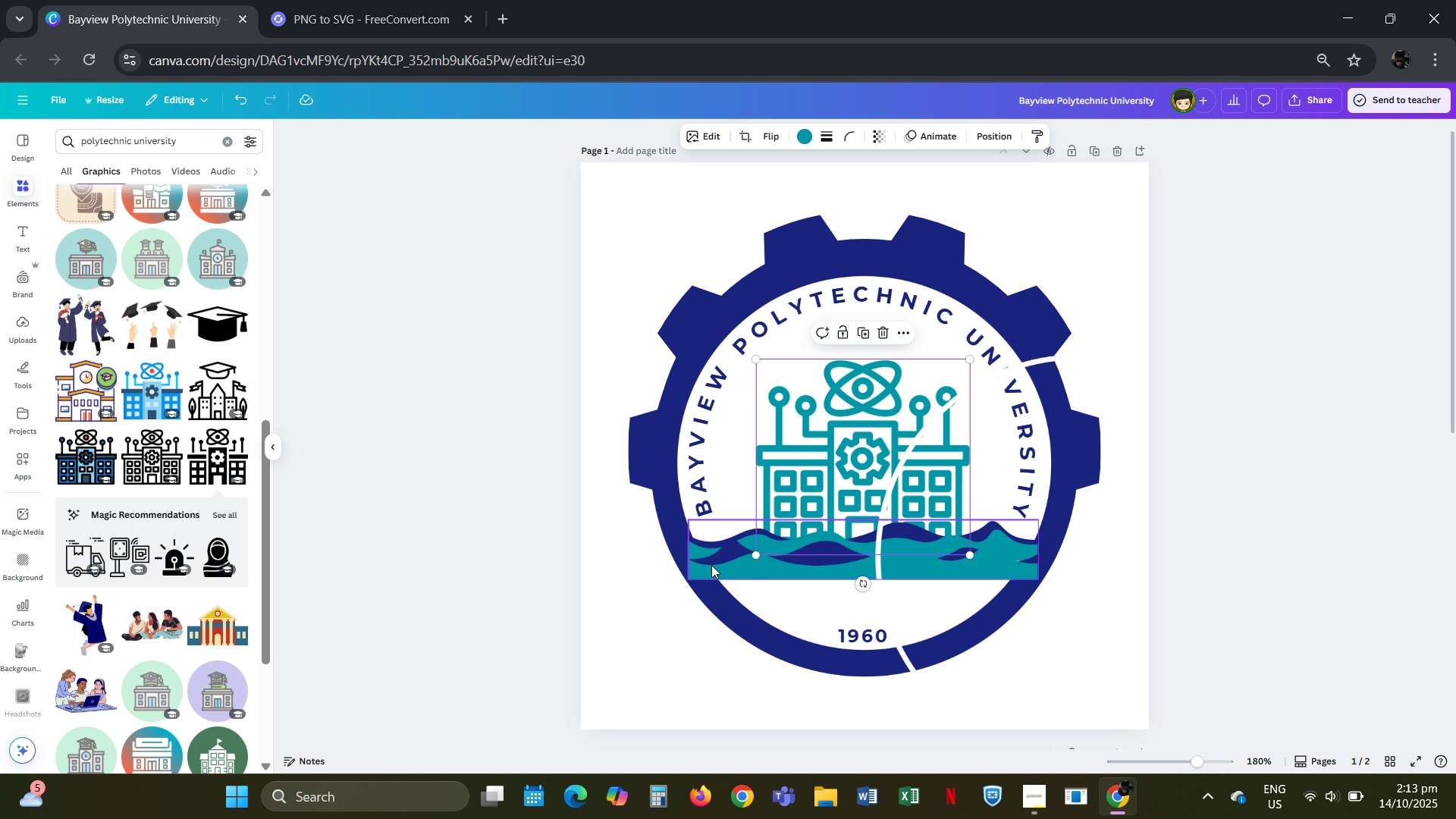 
left_click([710, 565])
 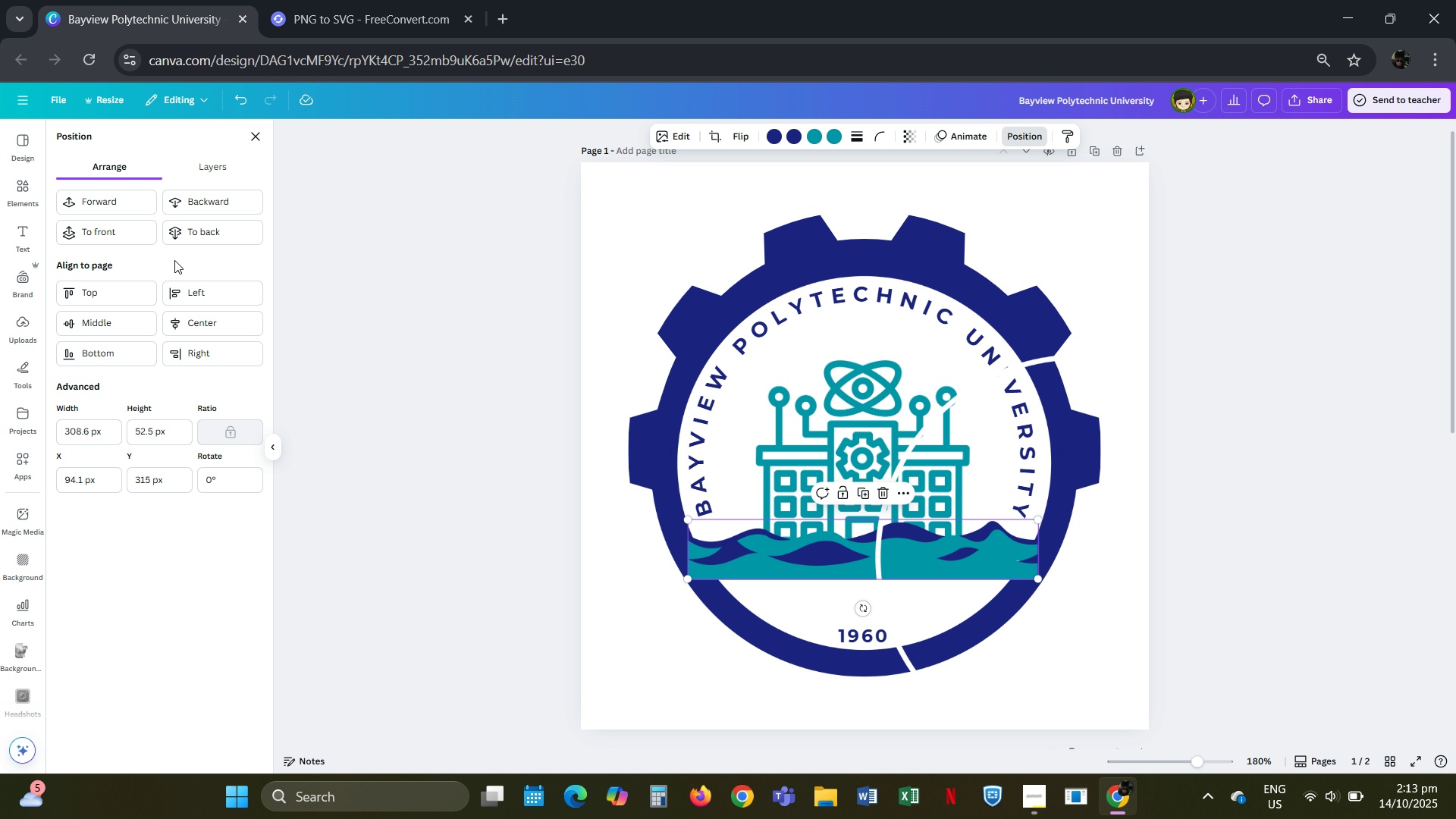 
left_click([207, 231])
 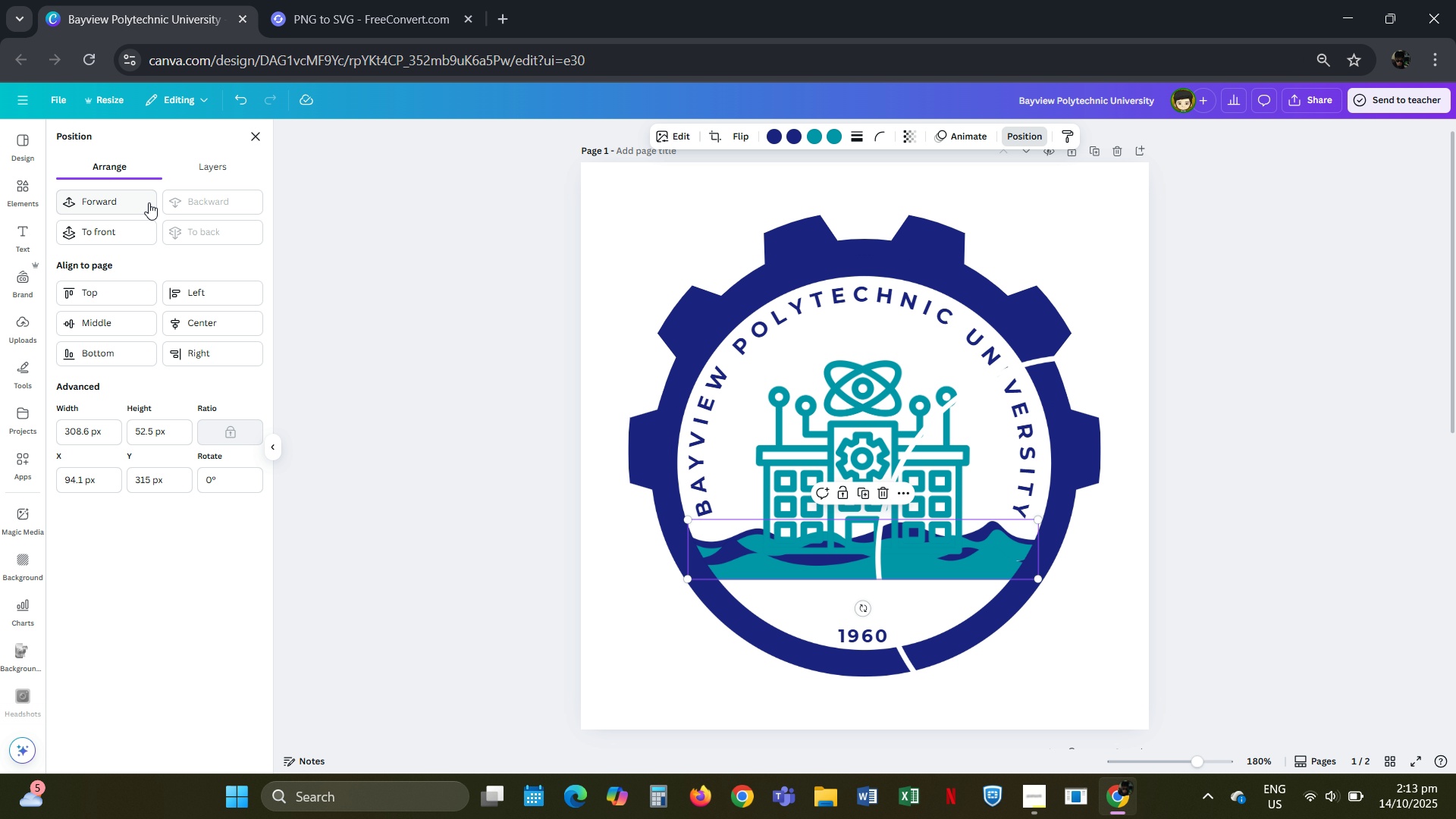 
left_click([118, 206])
 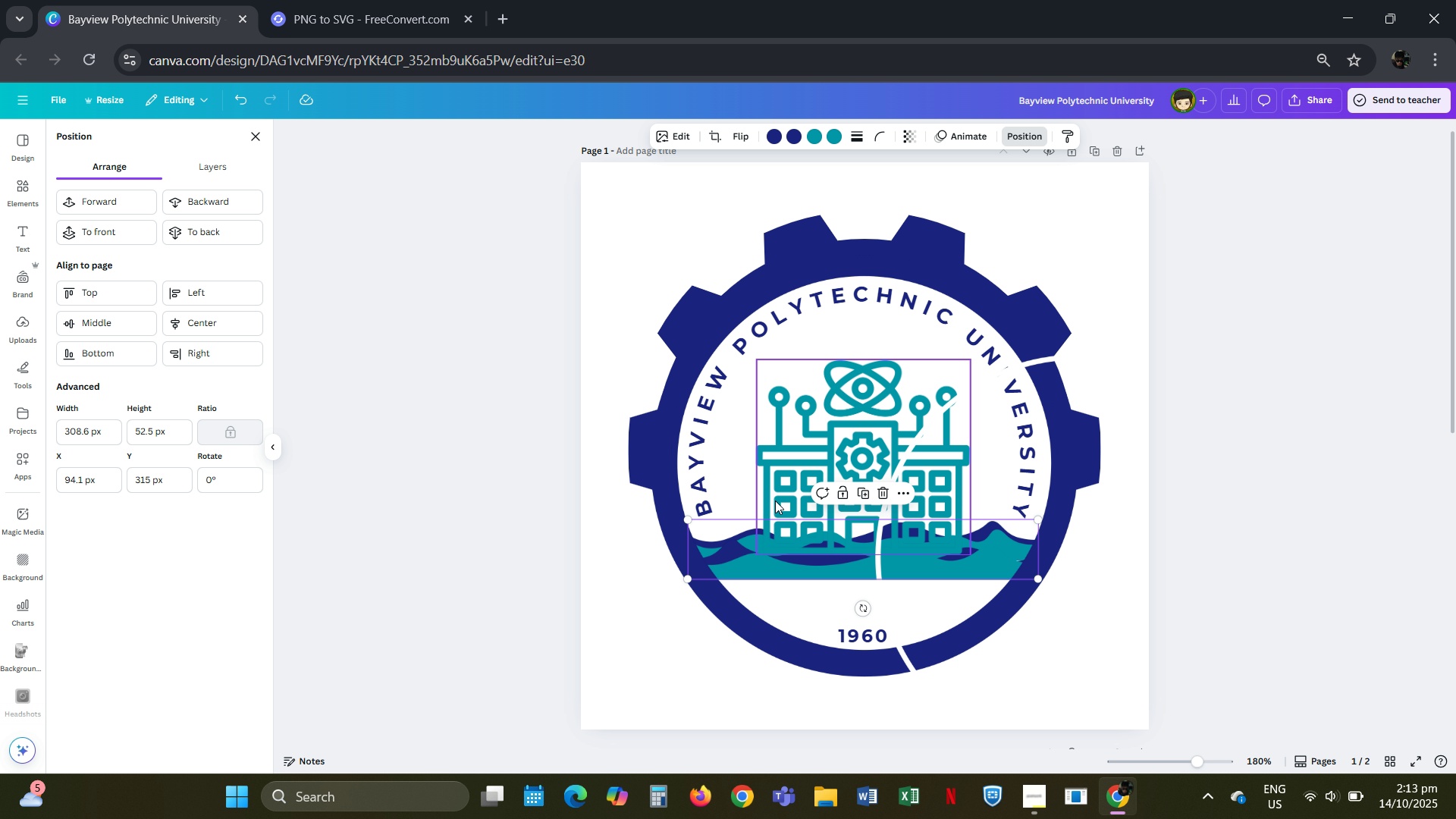 
left_click([775, 504])
 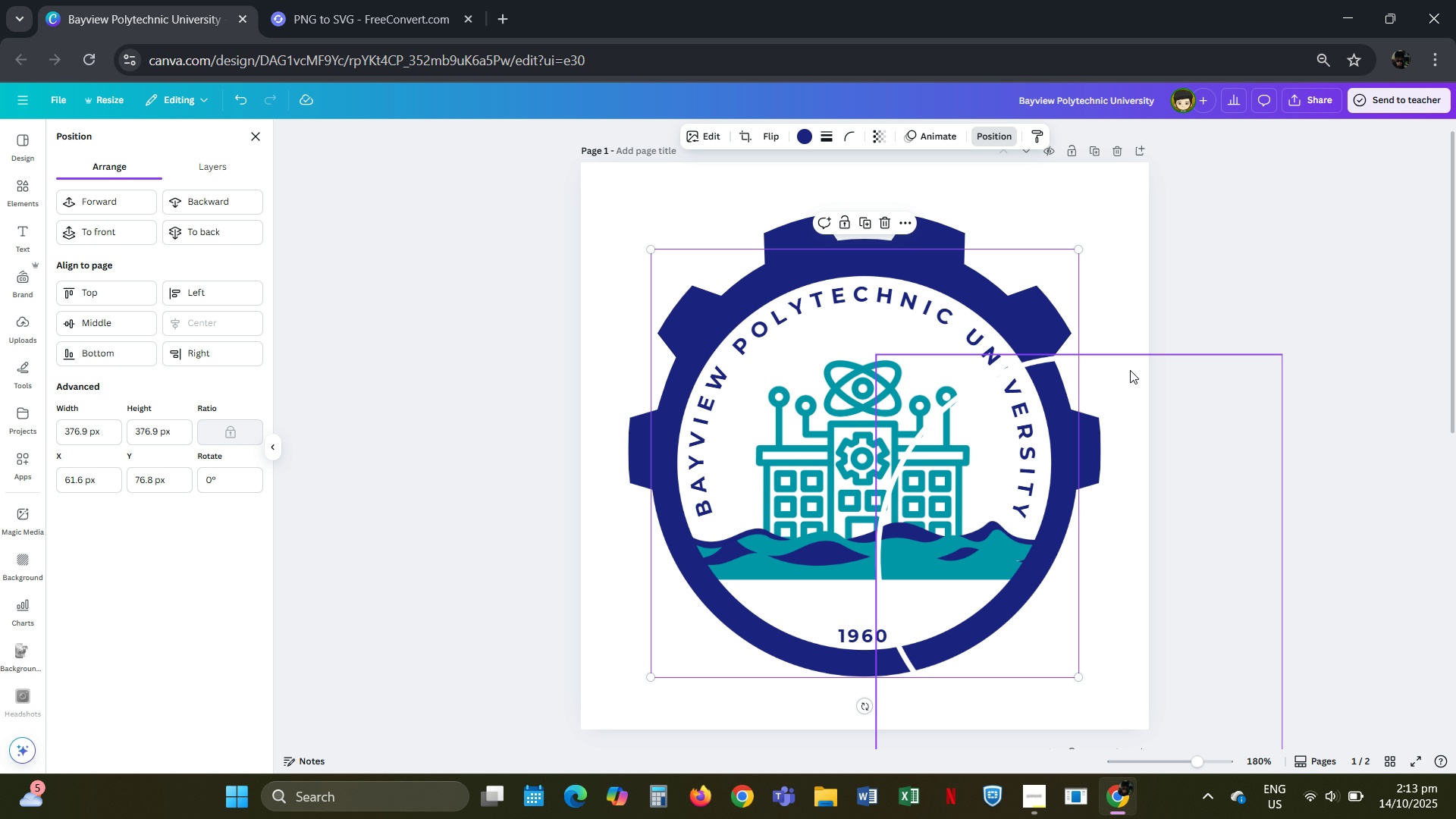 
wait(10.26)
 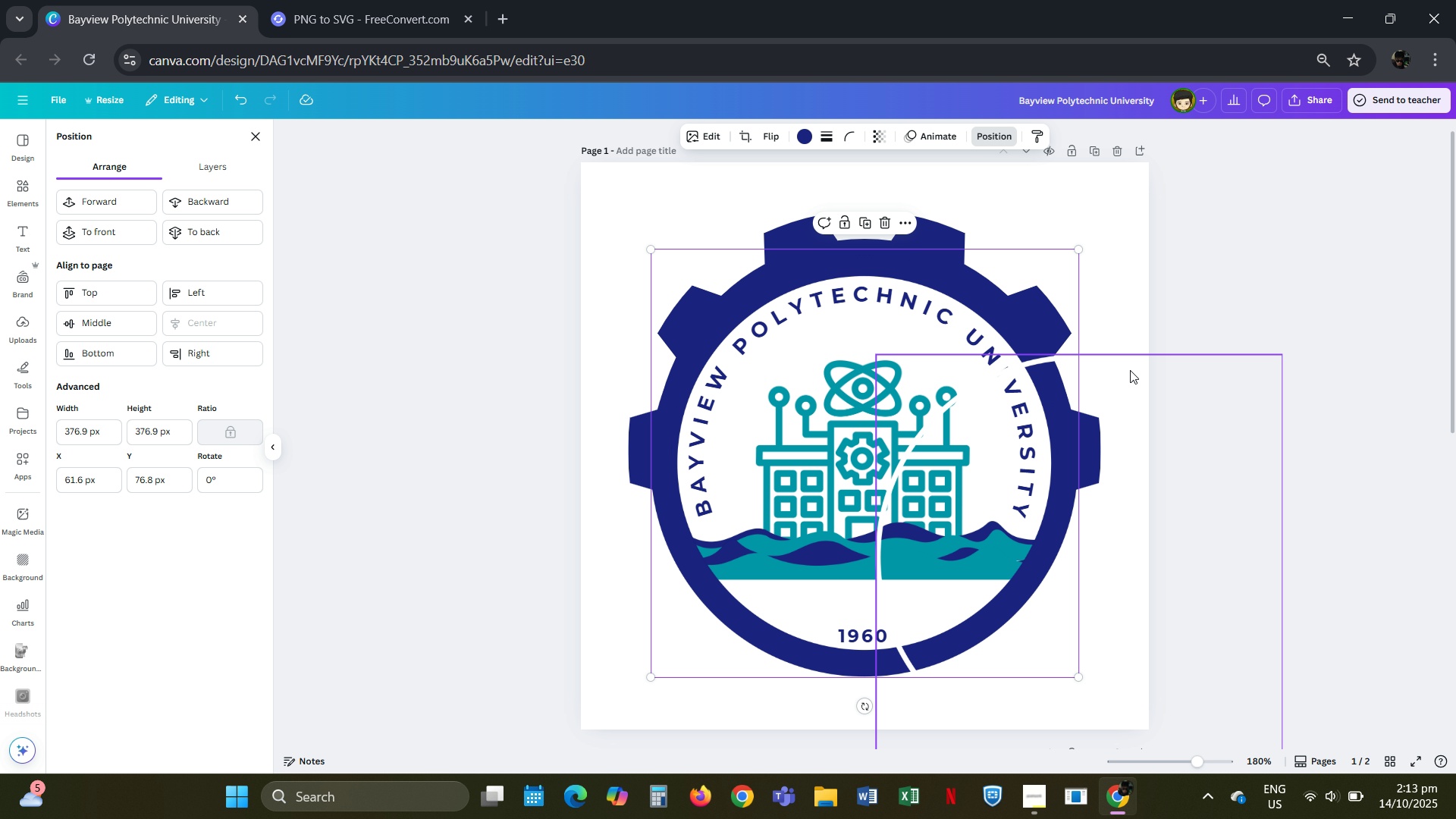 
left_click([1306, 384])
 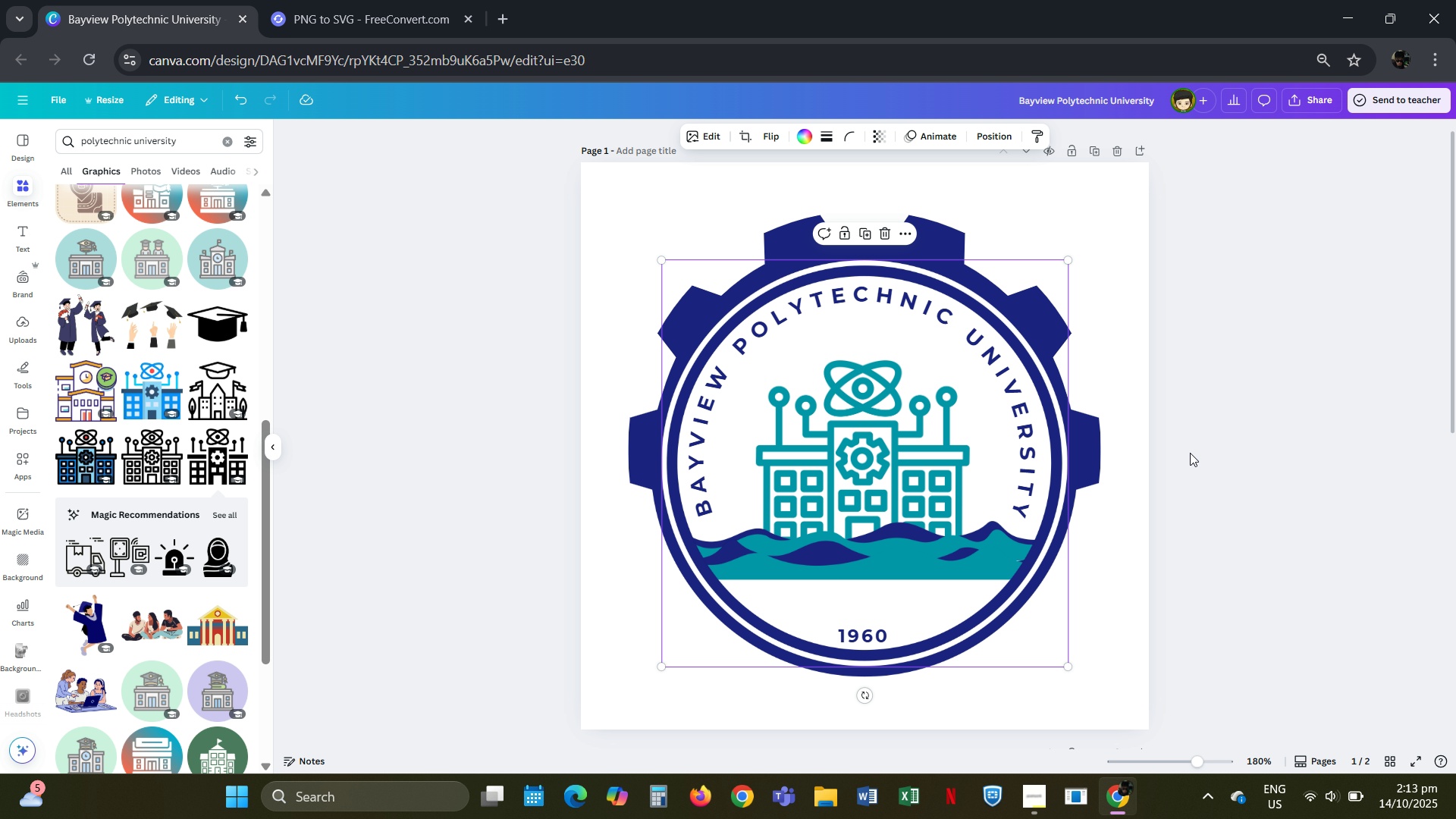 
left_click([1190, 453])
 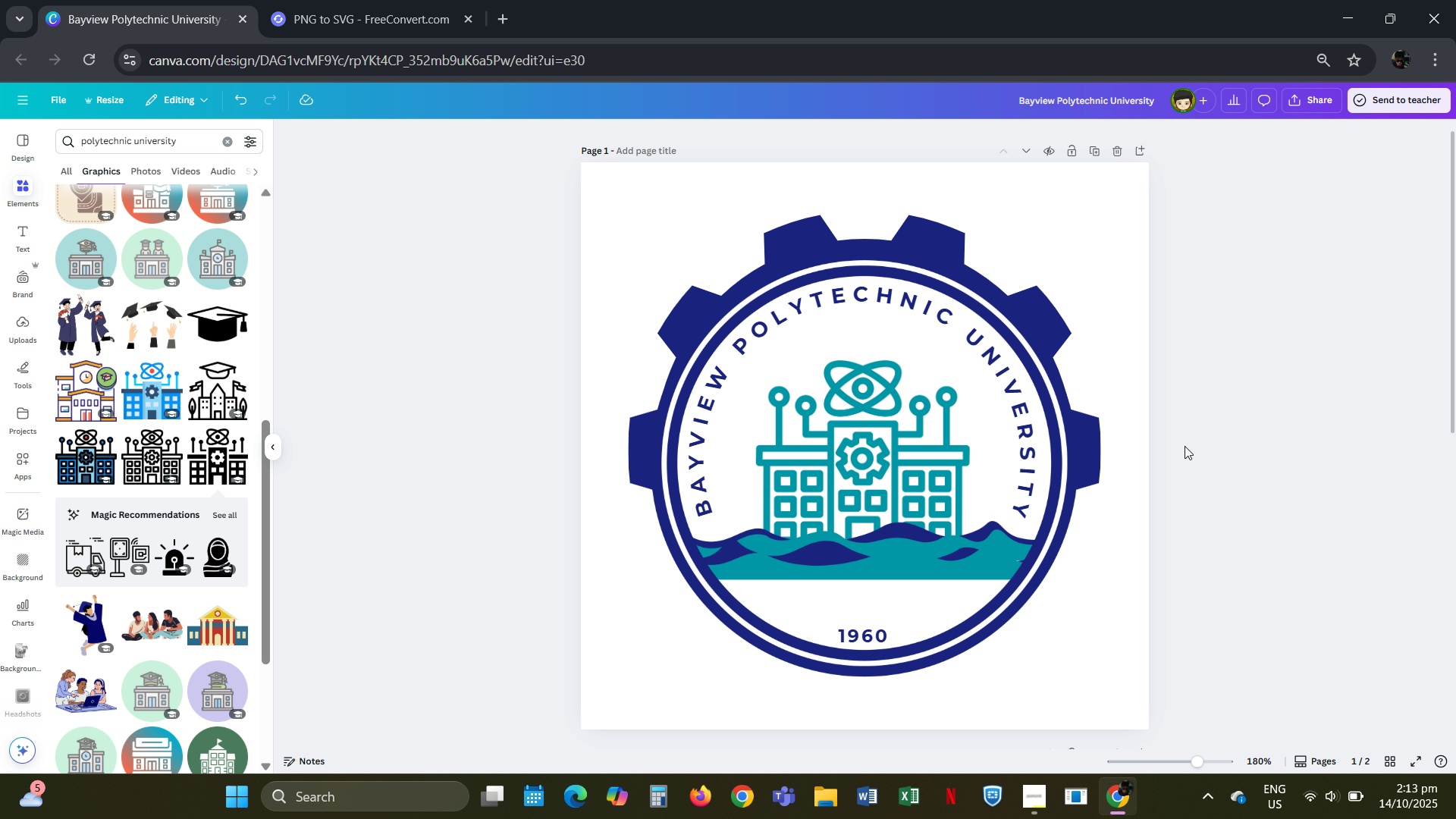 
key(Alt+AltLeft)
 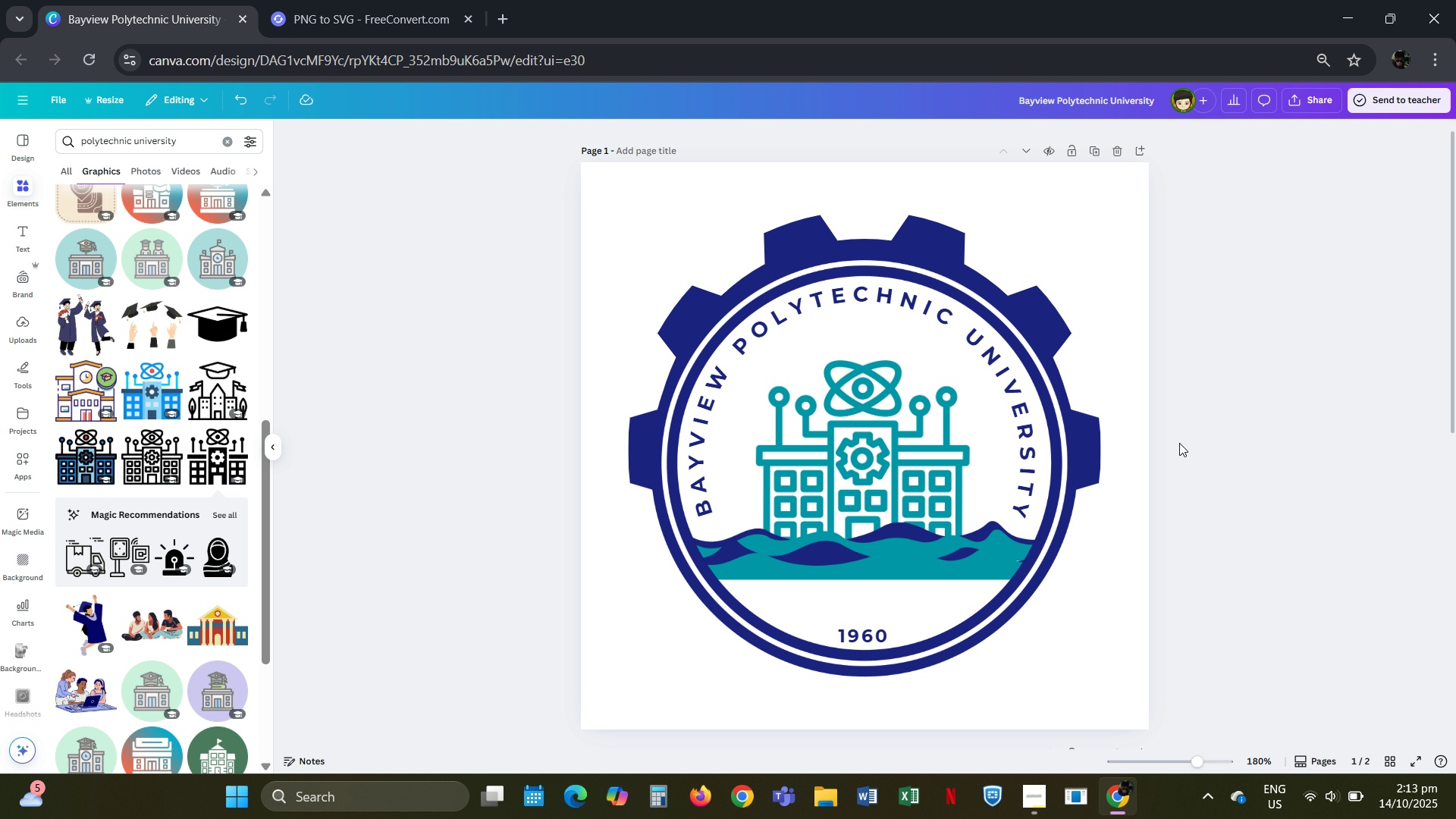 
key(Alt+Tab)